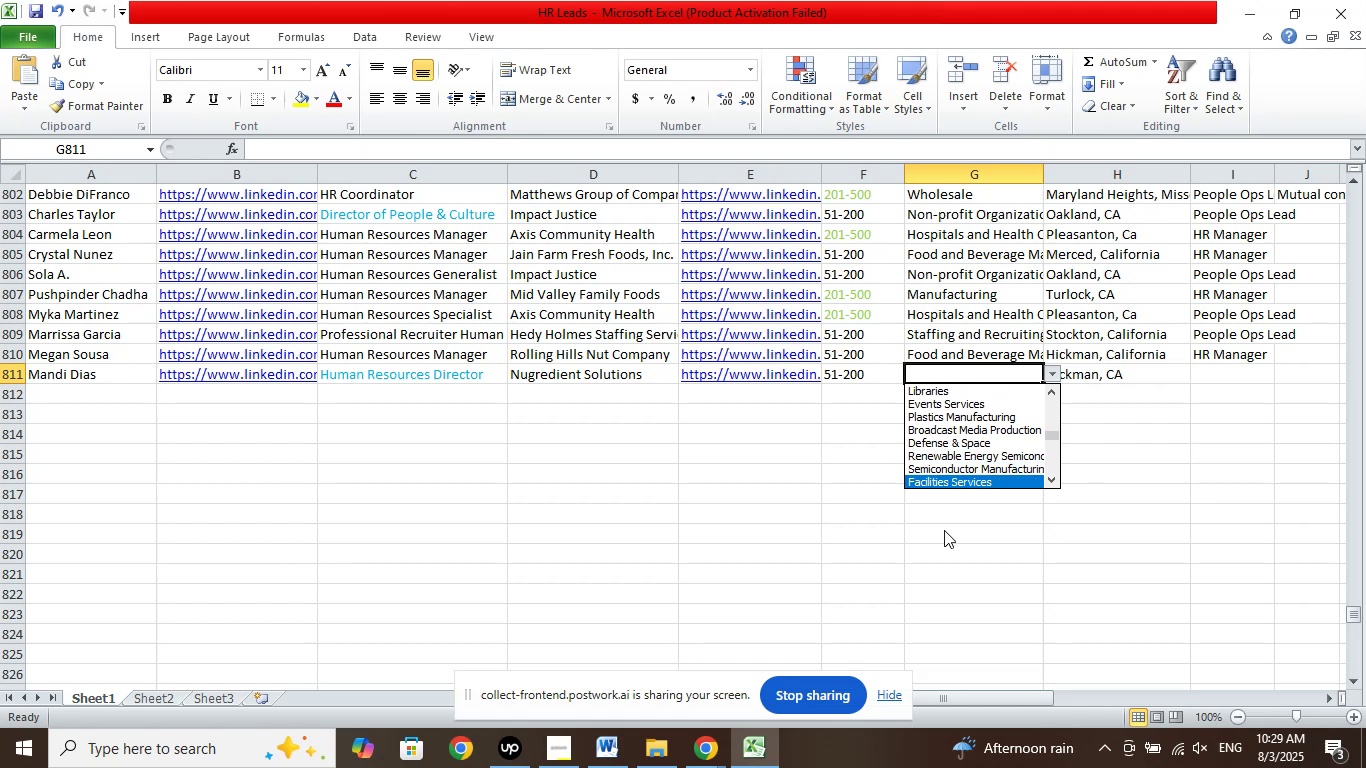 
key(ArrowDown)
 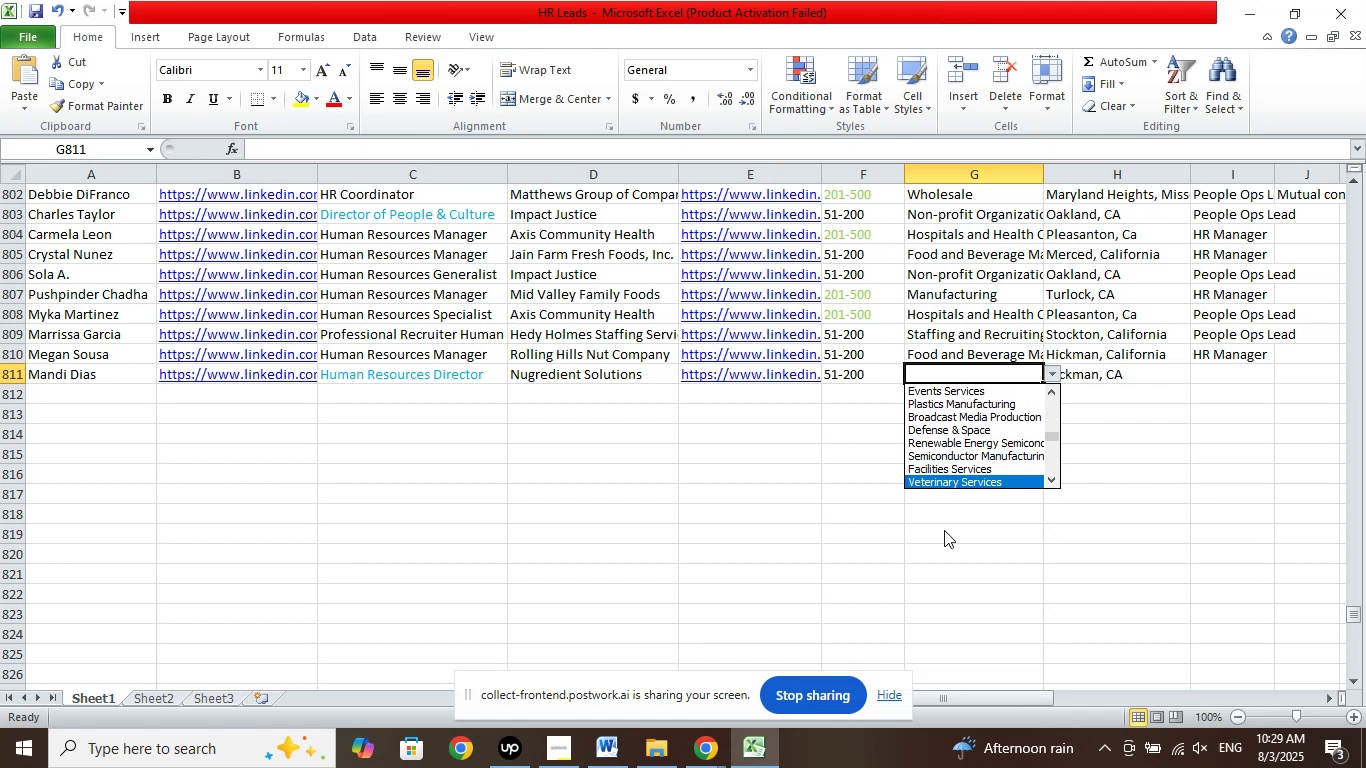 
key(ArrowDown)
 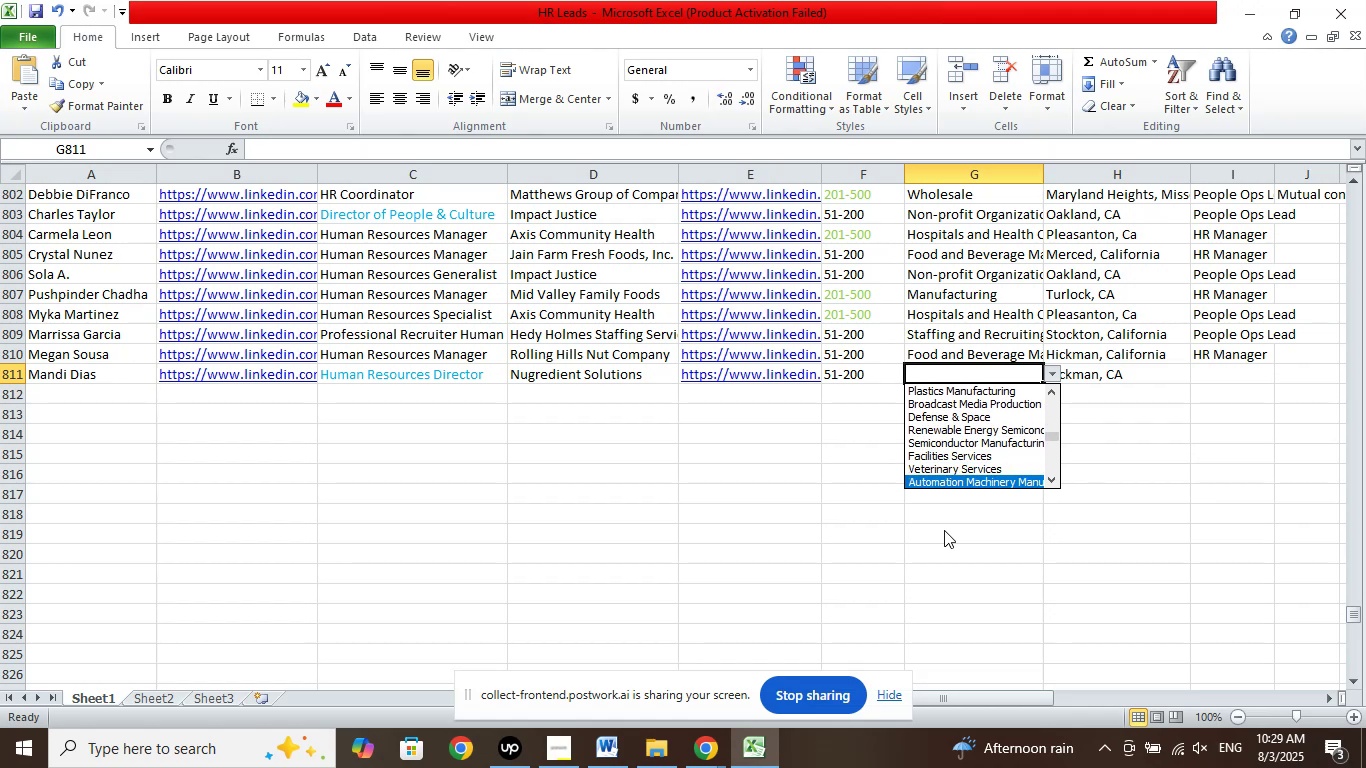 
key(ArrowDown)
 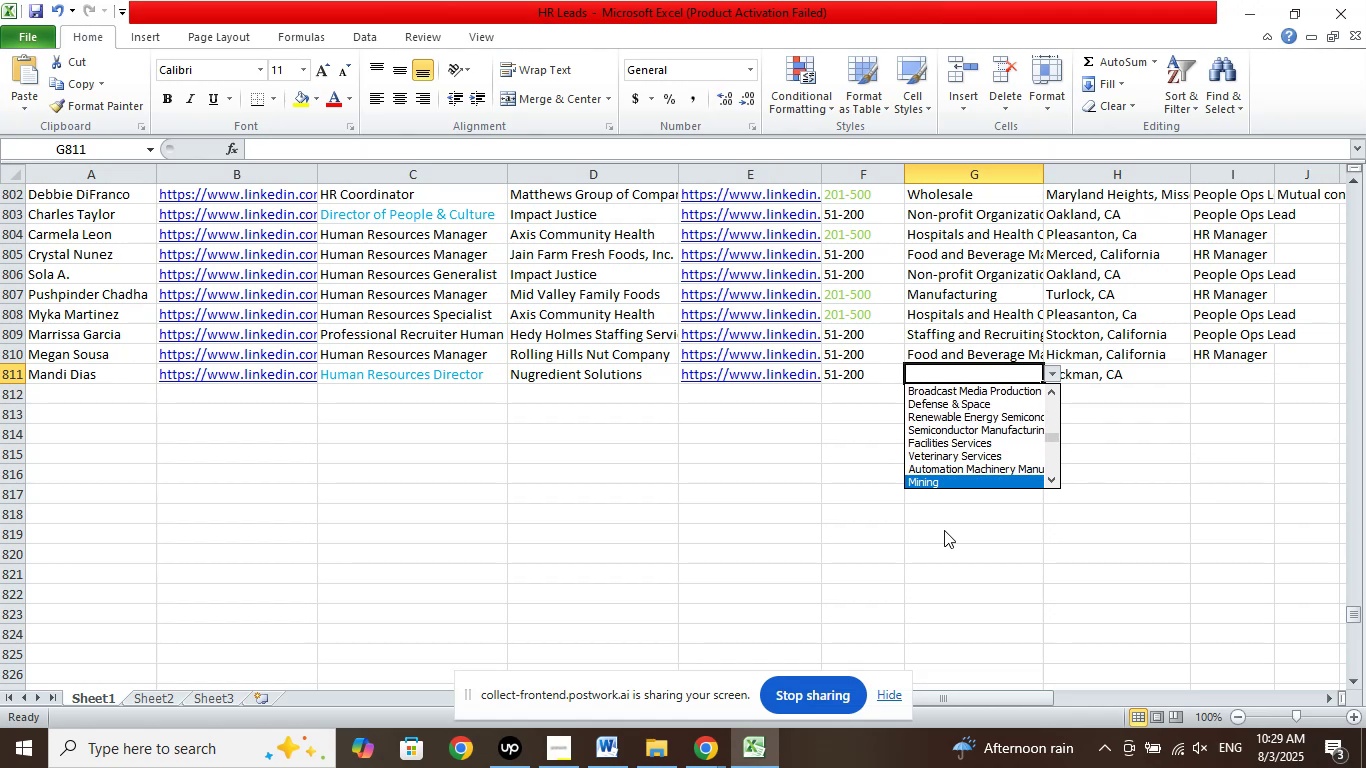 
key(ArrowDown)
 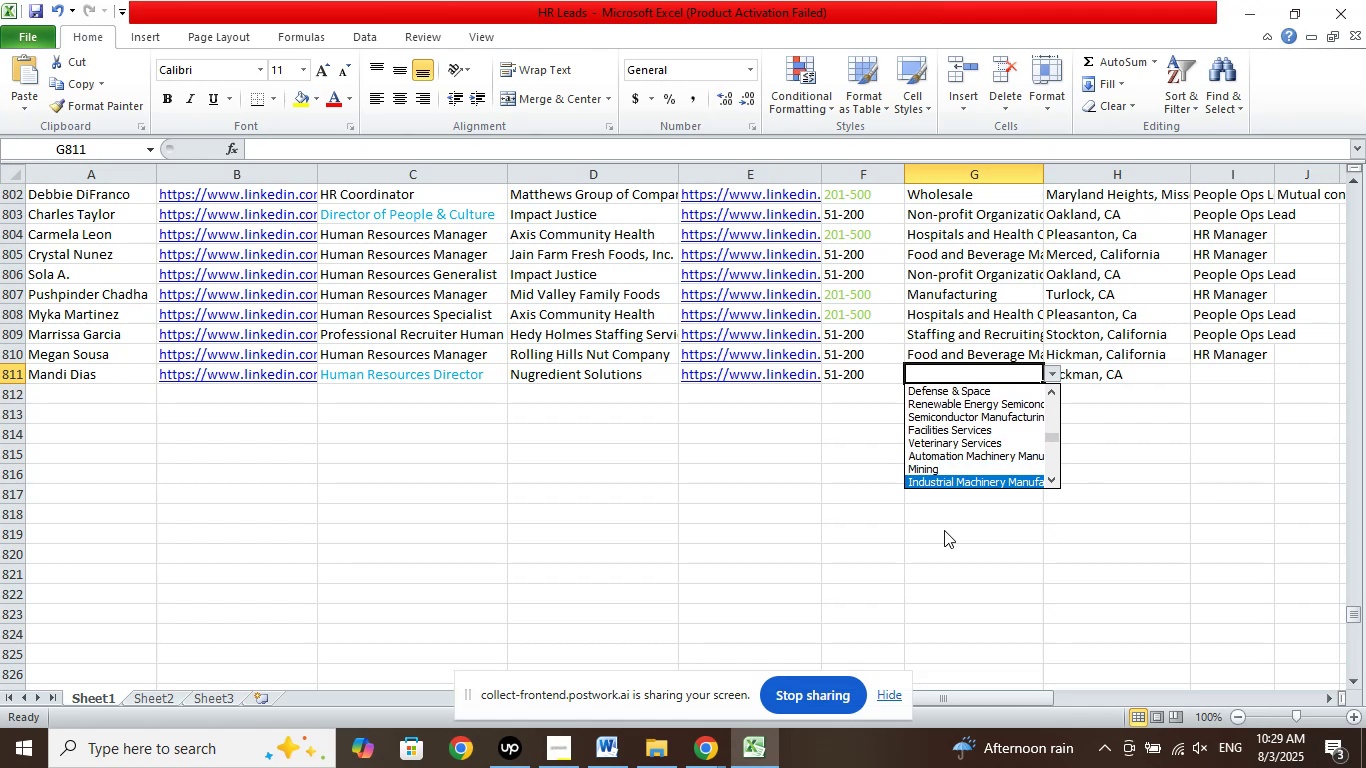 
key(ArrowDown)
 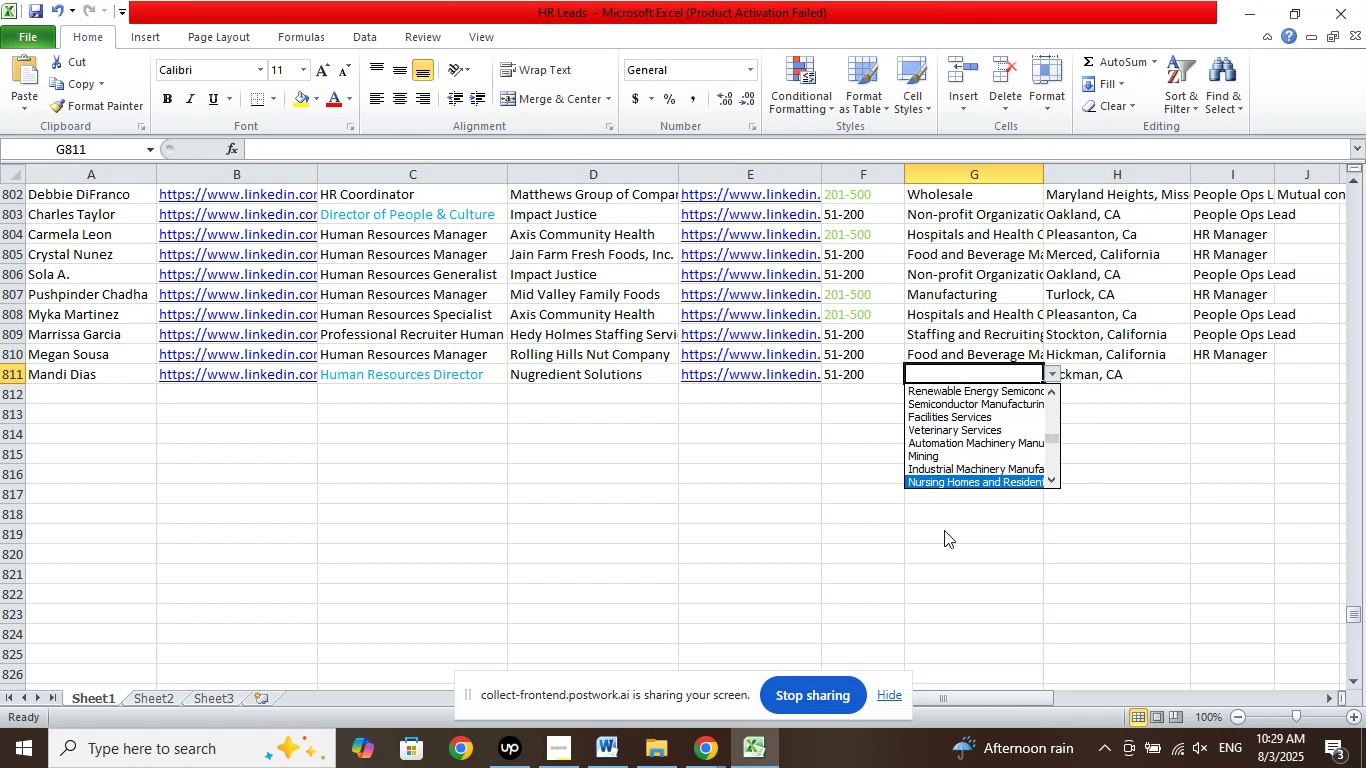 
key(ArrowDown)
 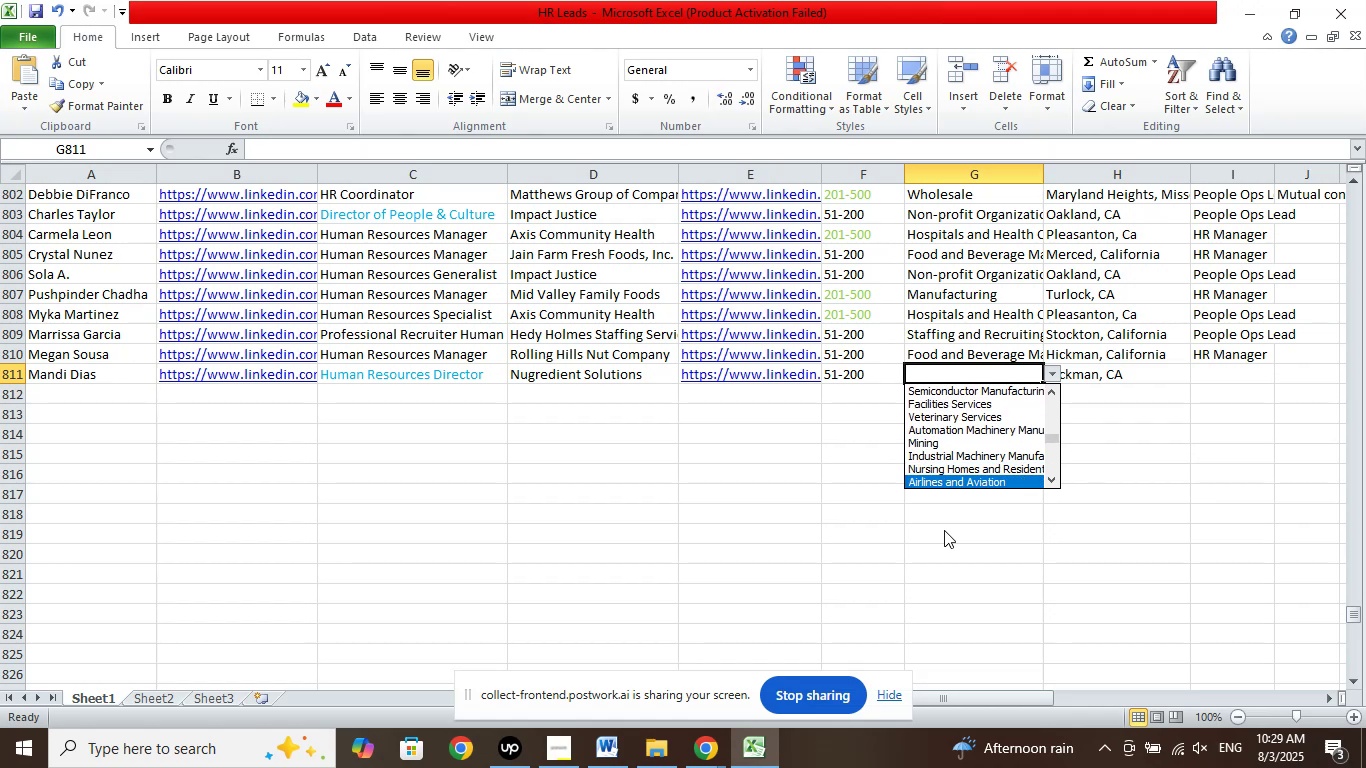 
key(ArrowDown)
 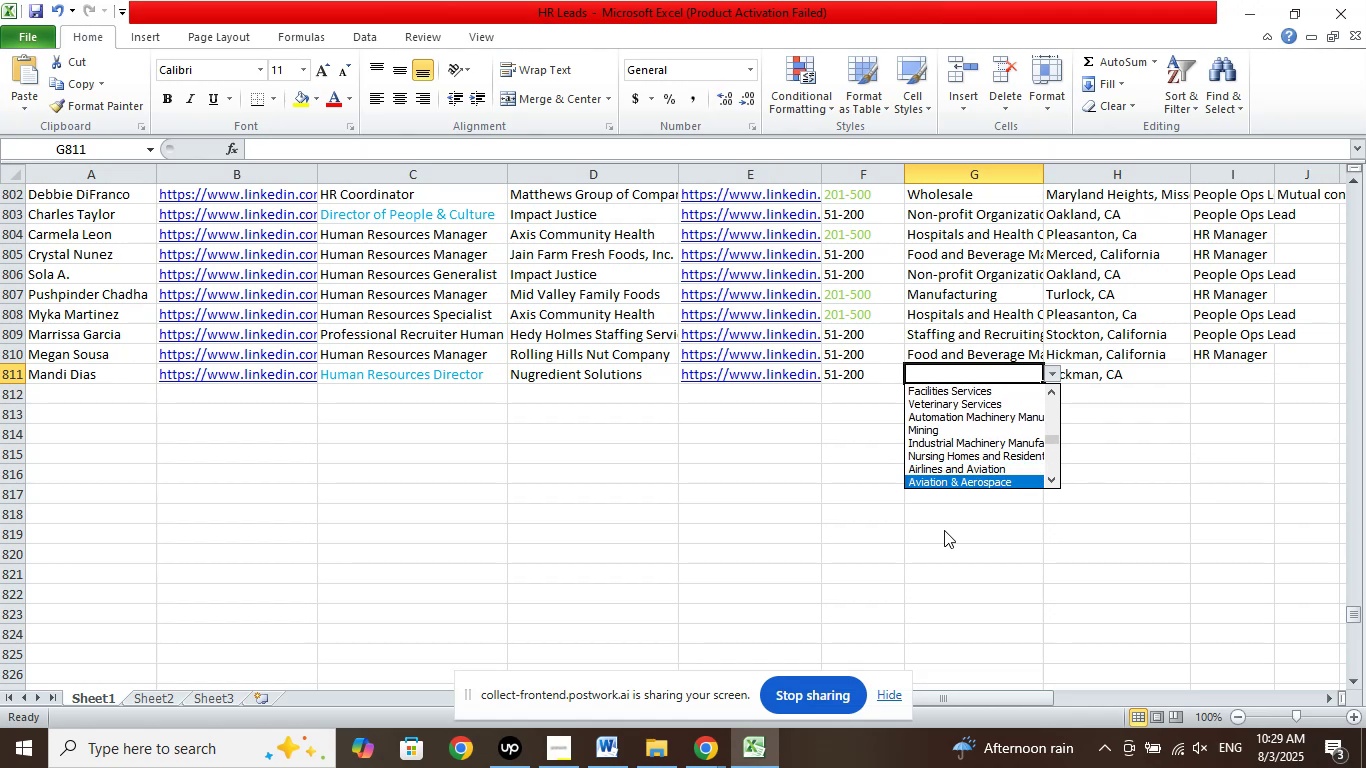 
key(ArrowDown)
 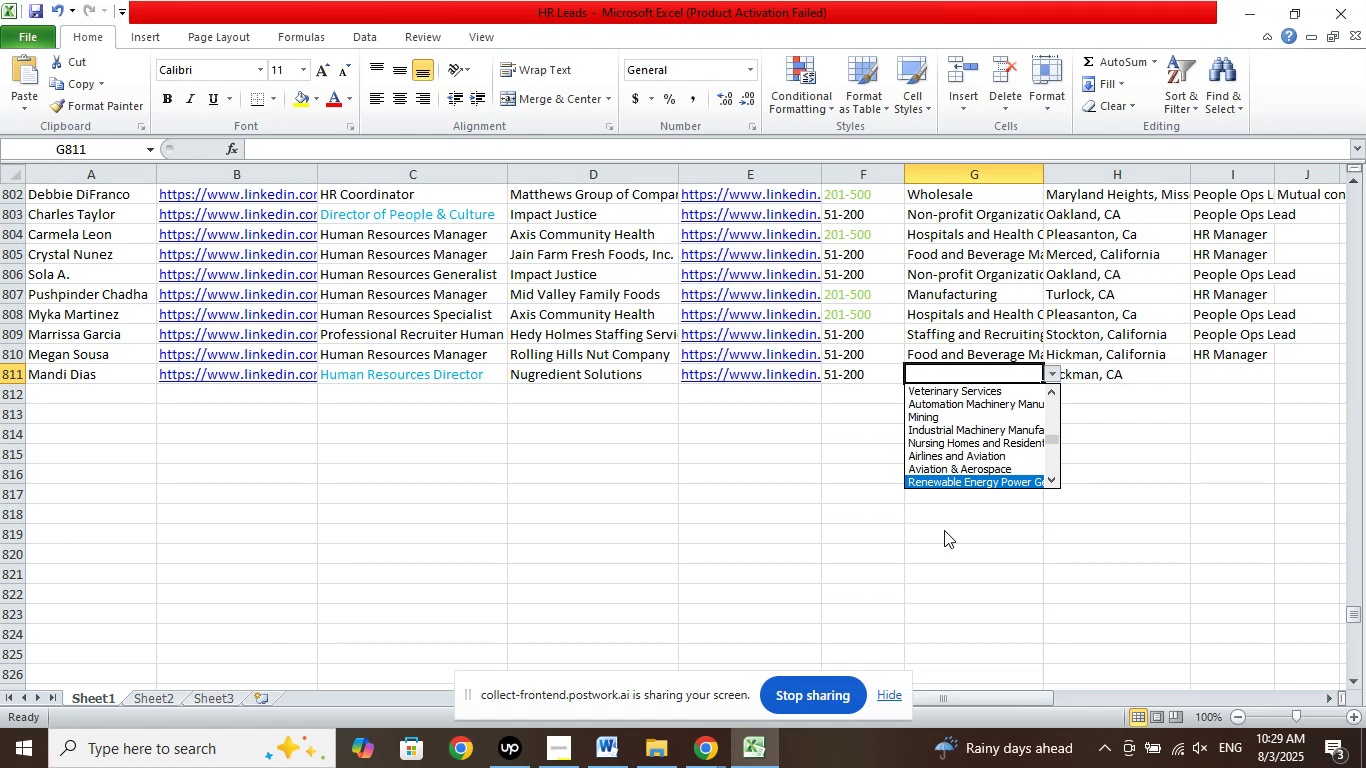 
wait(49.44)
 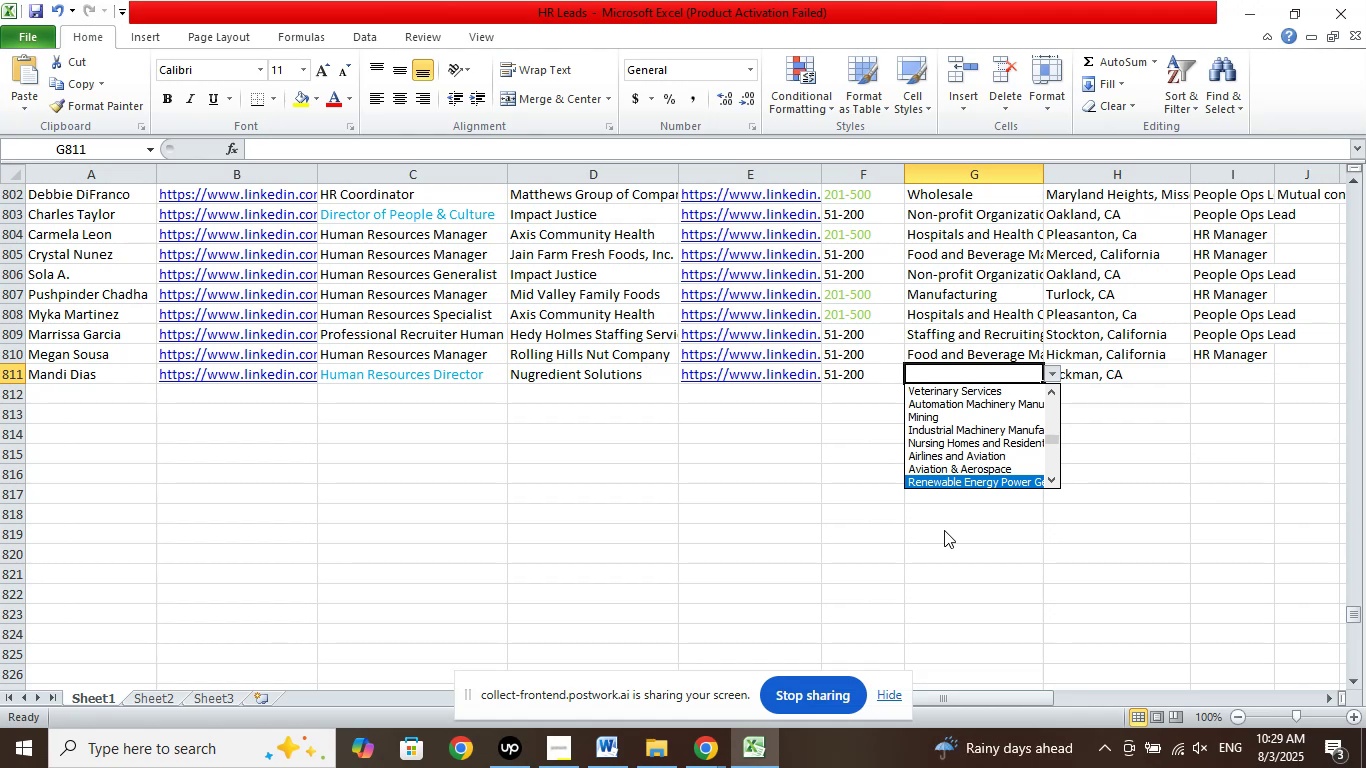 
key(ArrowDown)
 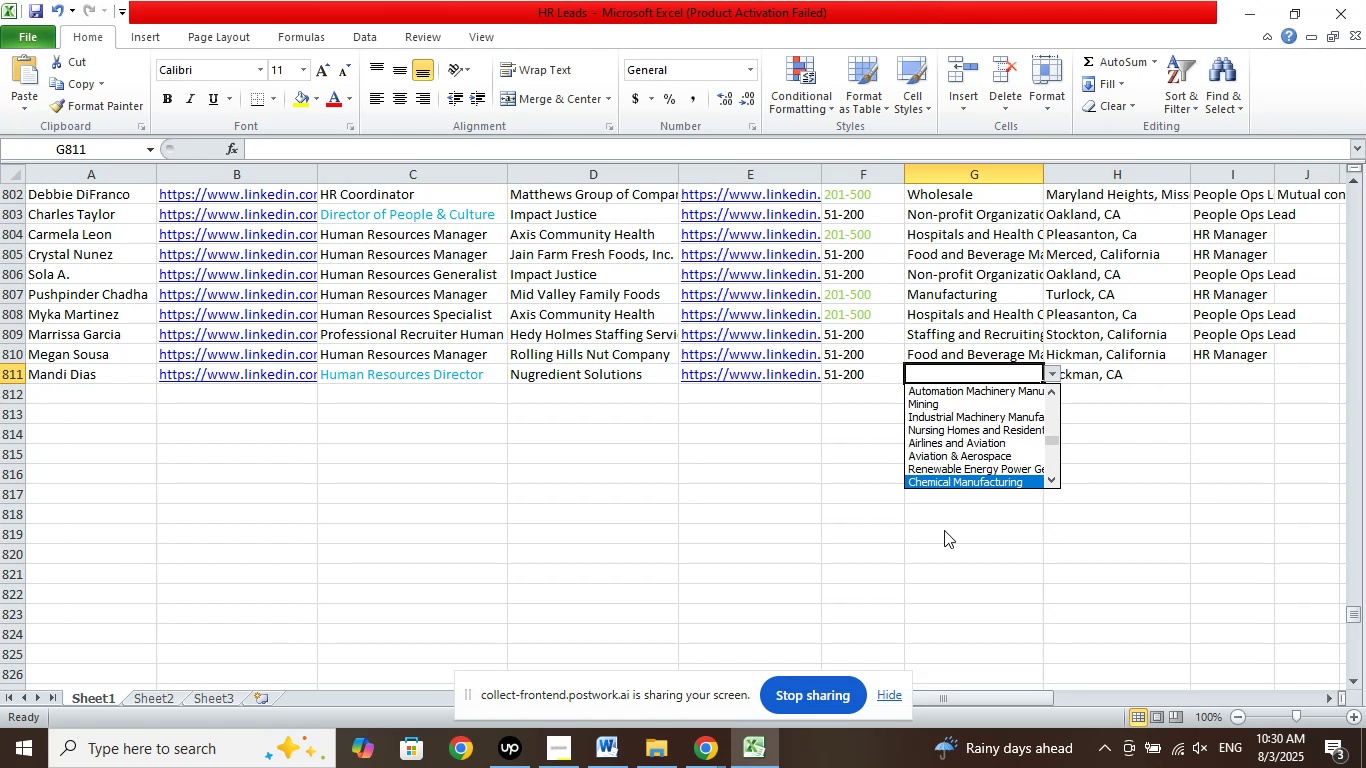 
key(ArrowDown)
 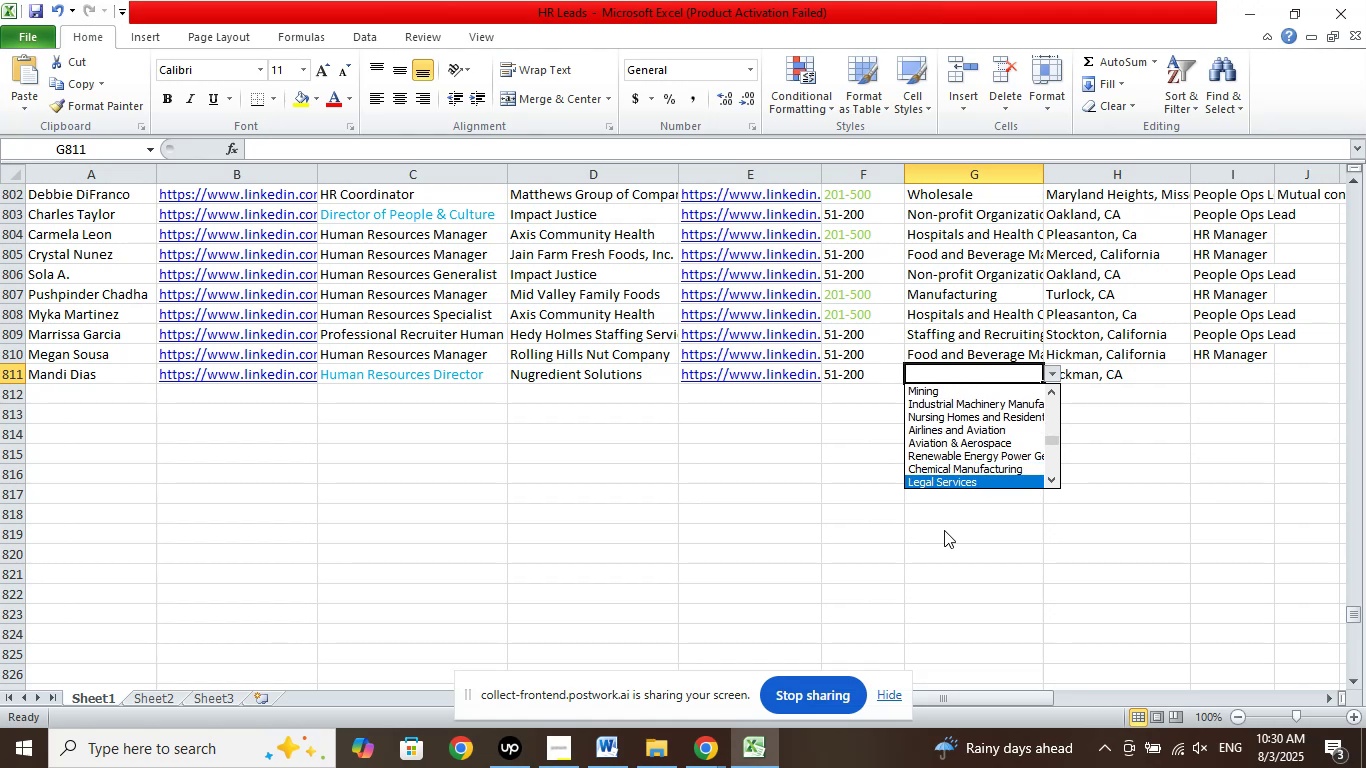 
key(ArrowDown)
 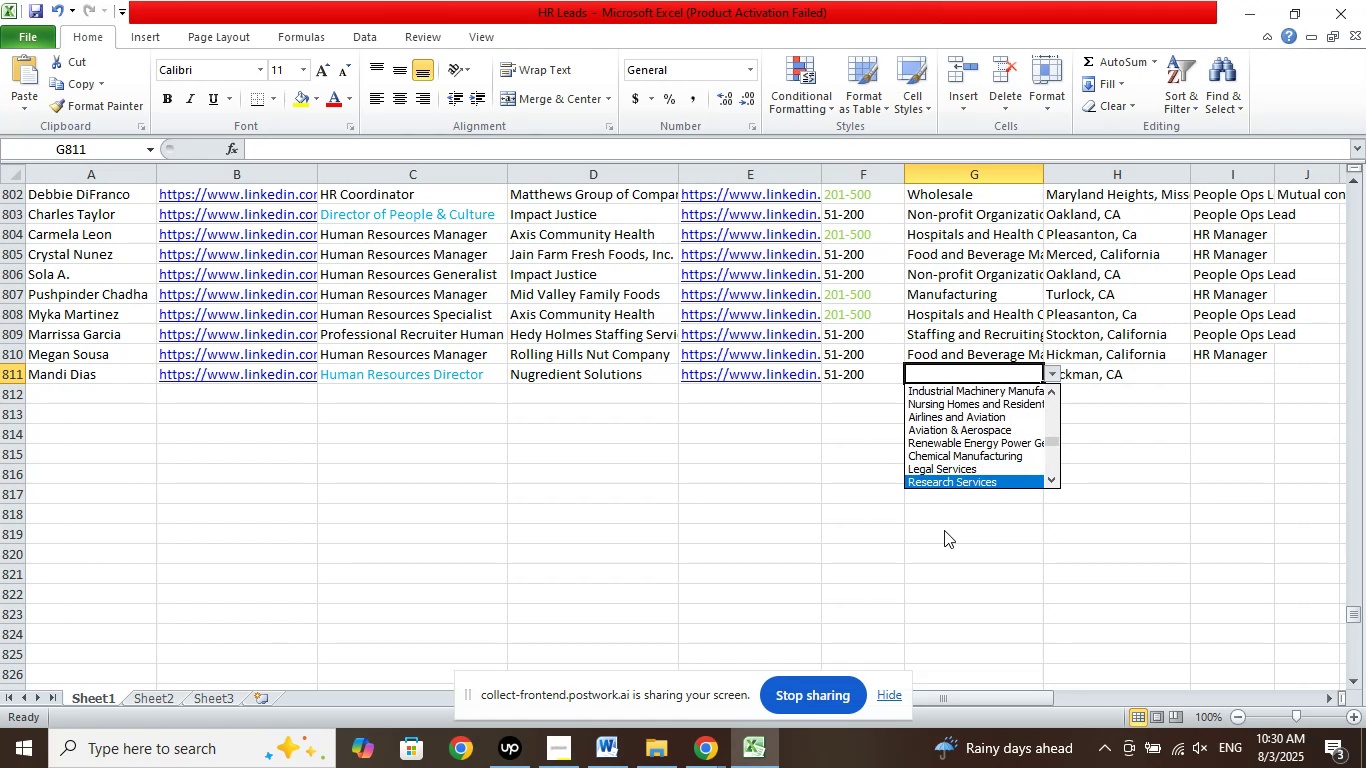 
key(ArrowDown)
 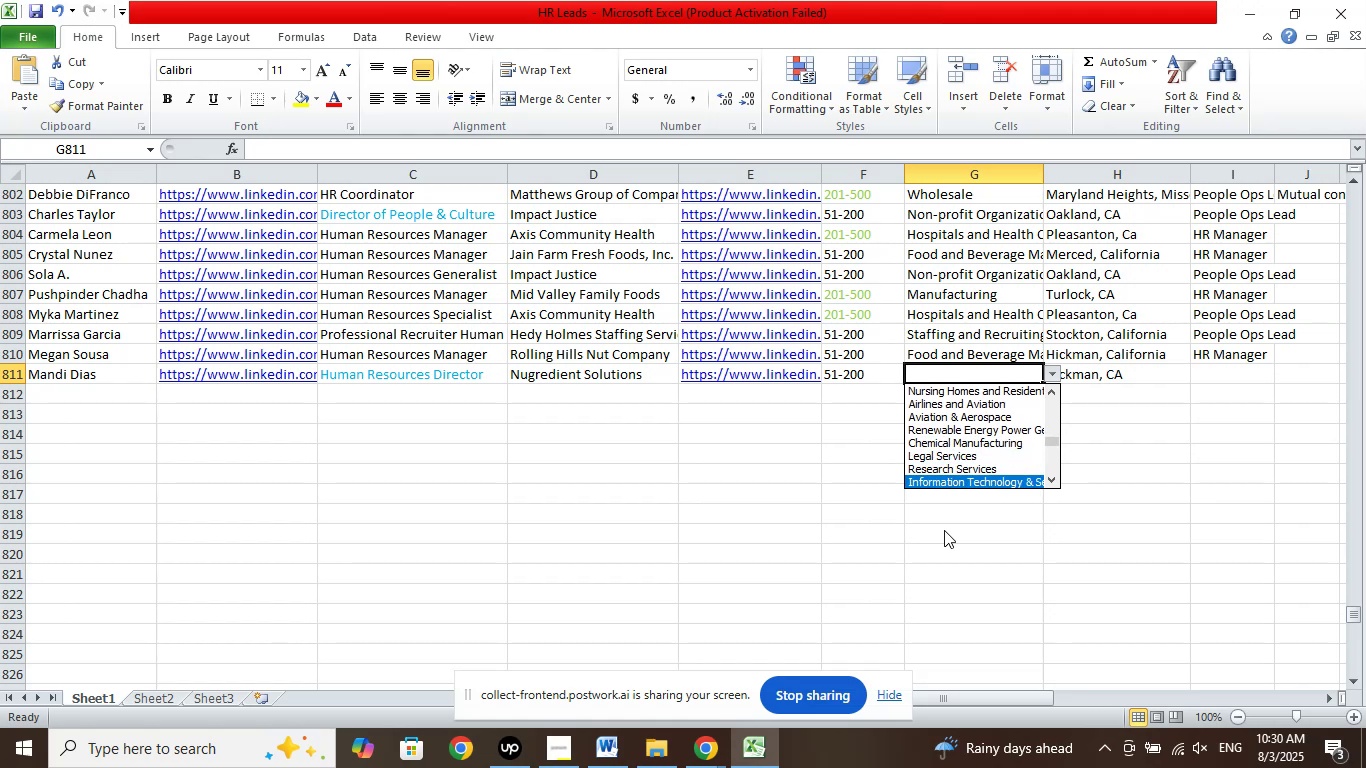 
key(ArrowDown)
 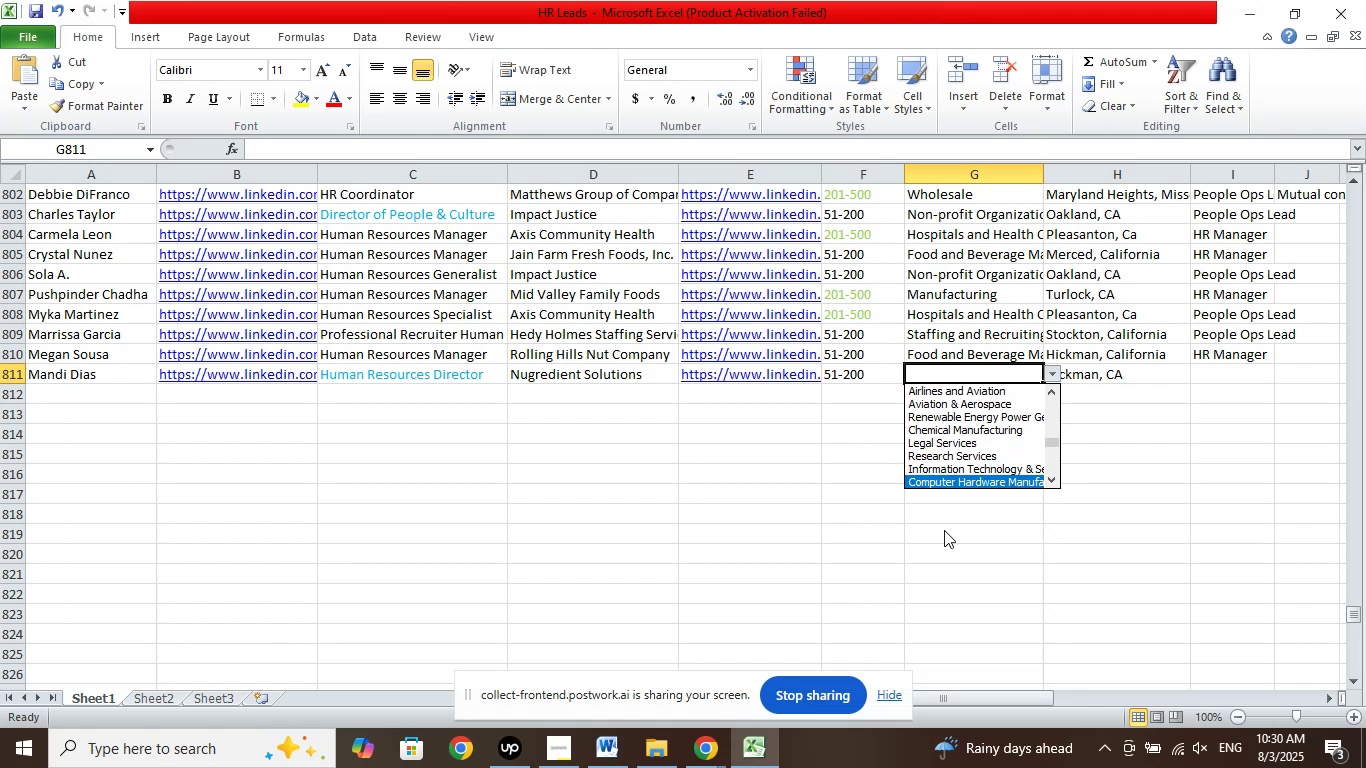 
key(ArrowDown)
 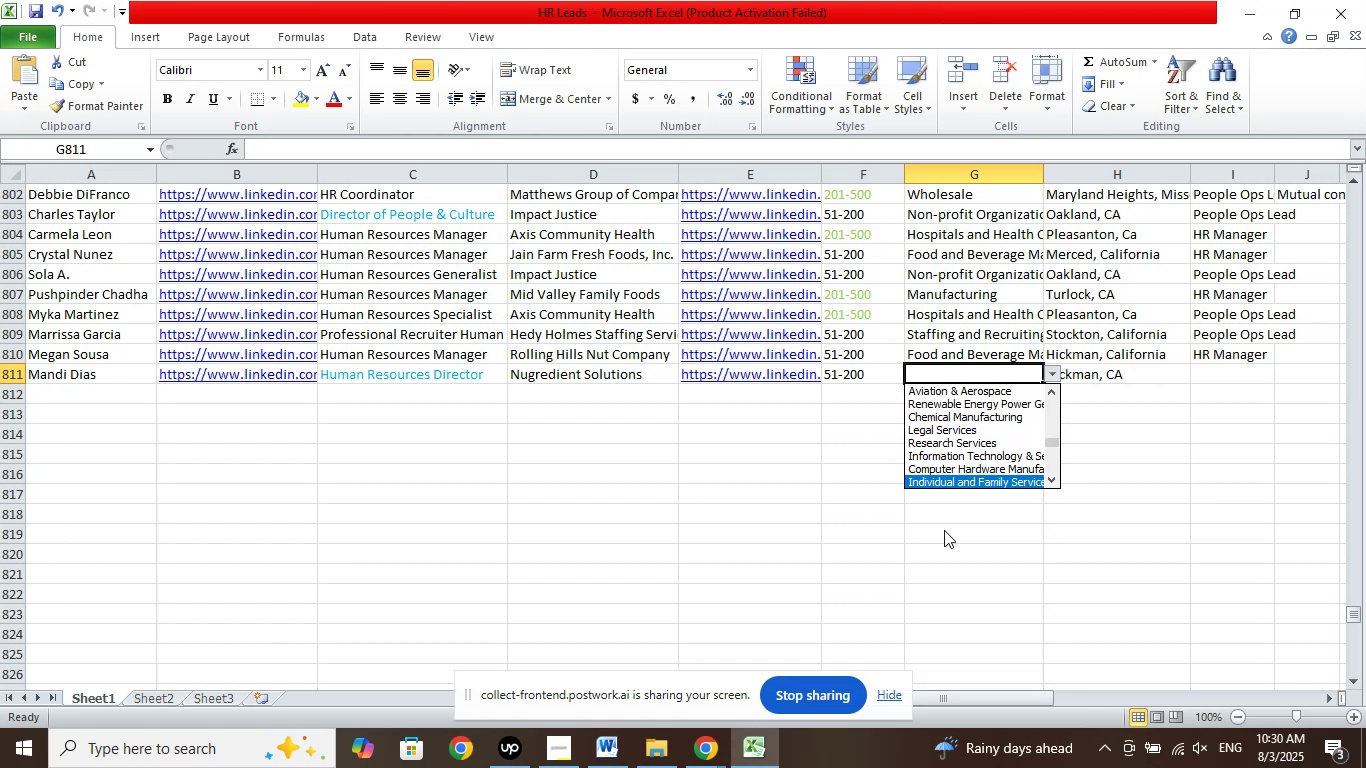 
key(ArrowDown)
 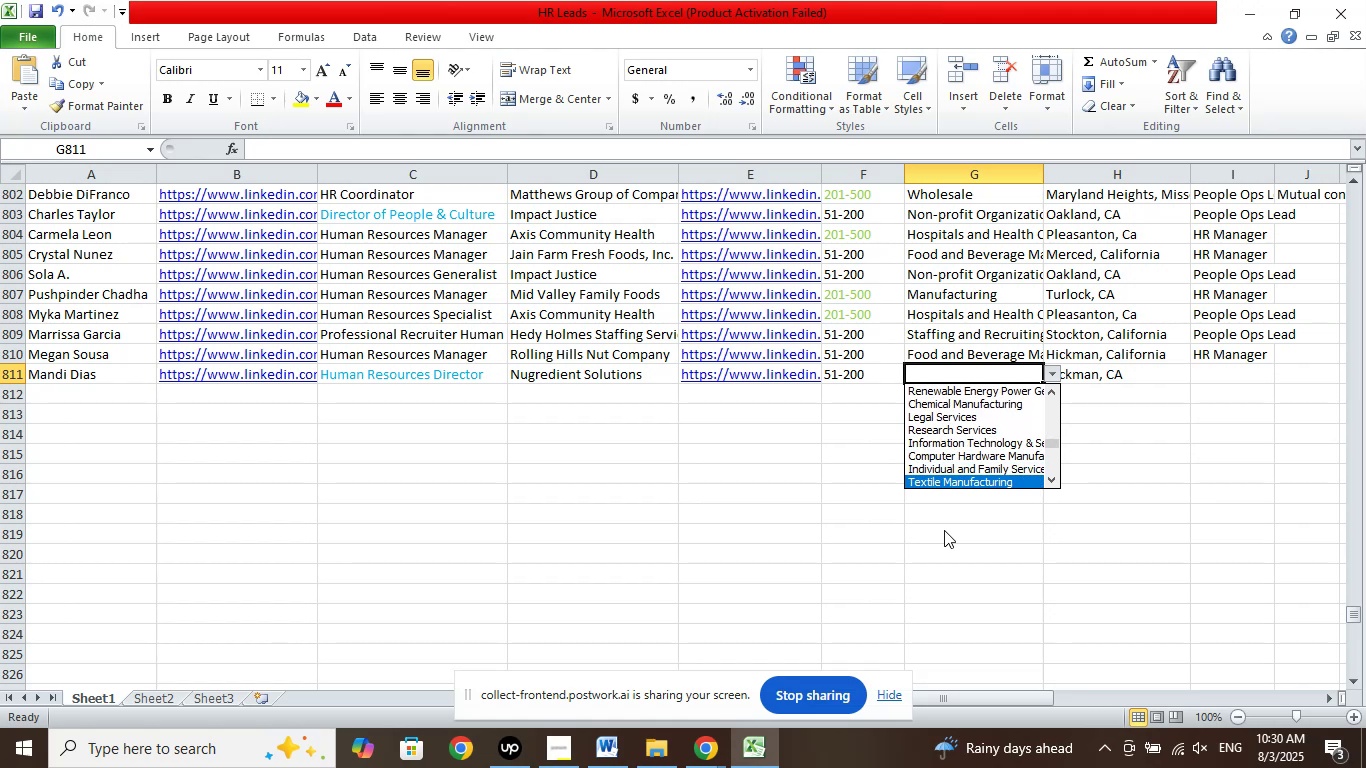 
key(ArrowDown)
 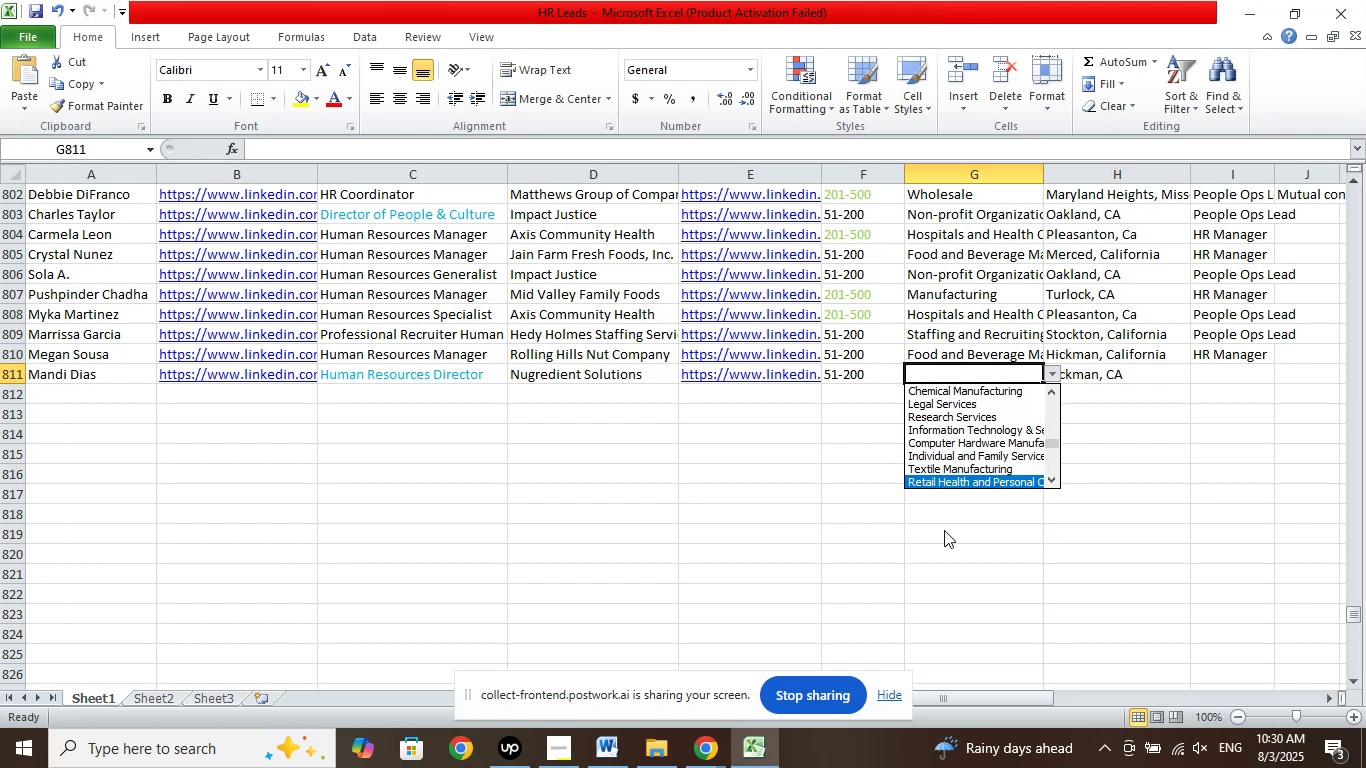 
key(ArrowDown)
 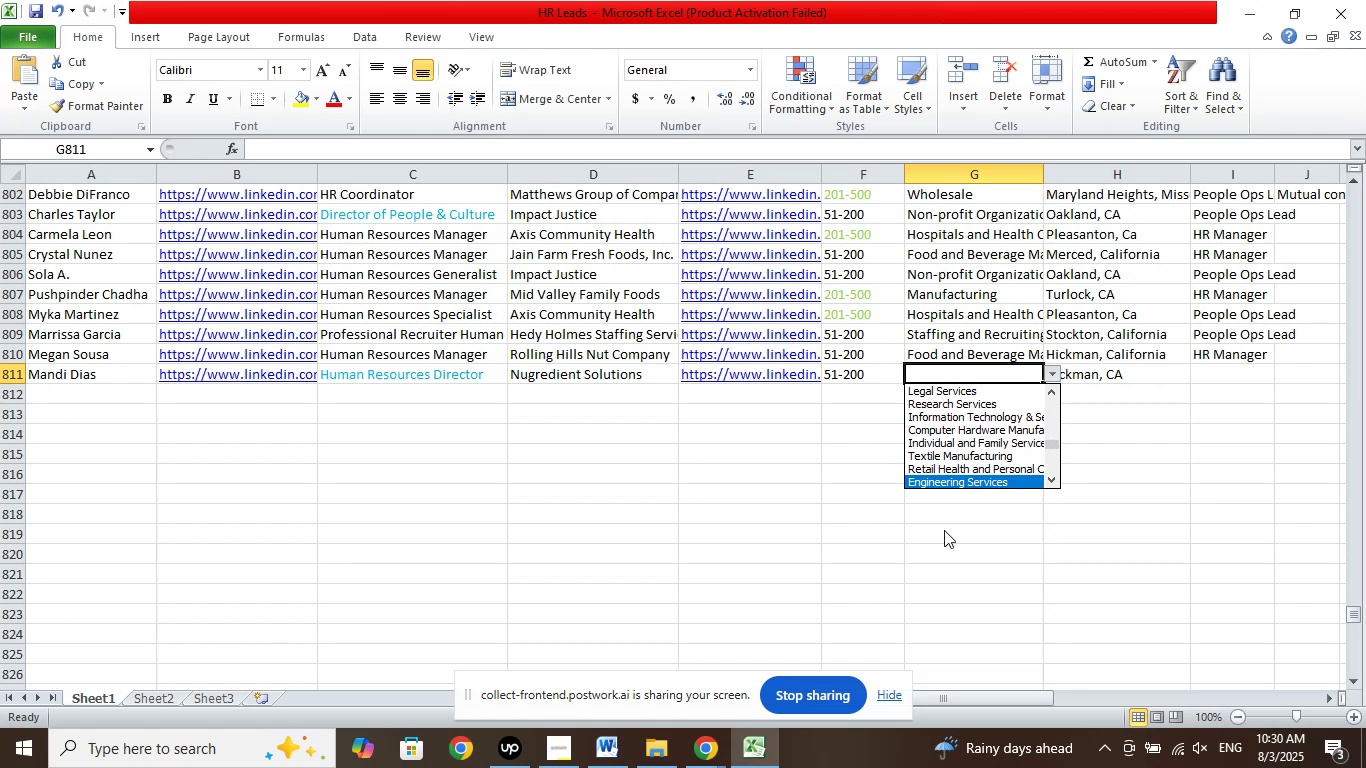 
key(ArrowDown)
 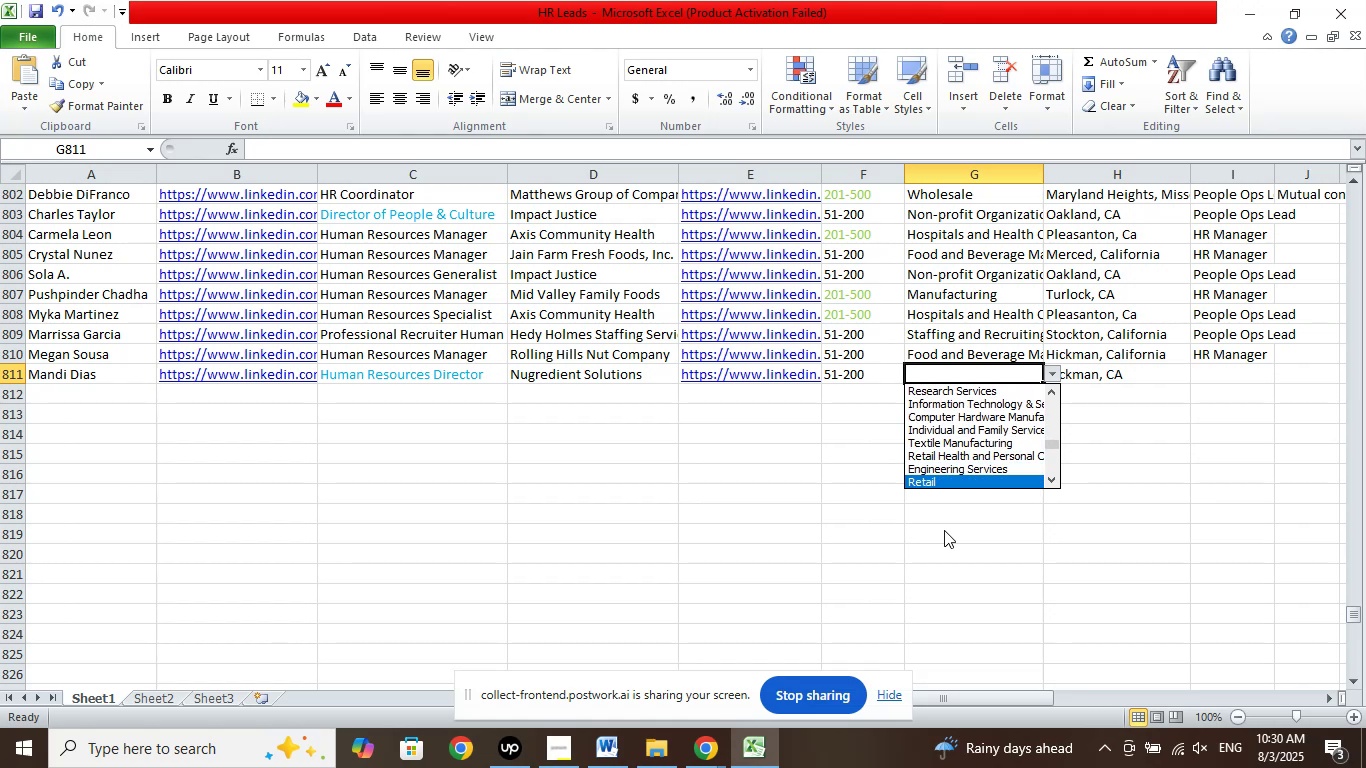 
key(ArrowDown)
 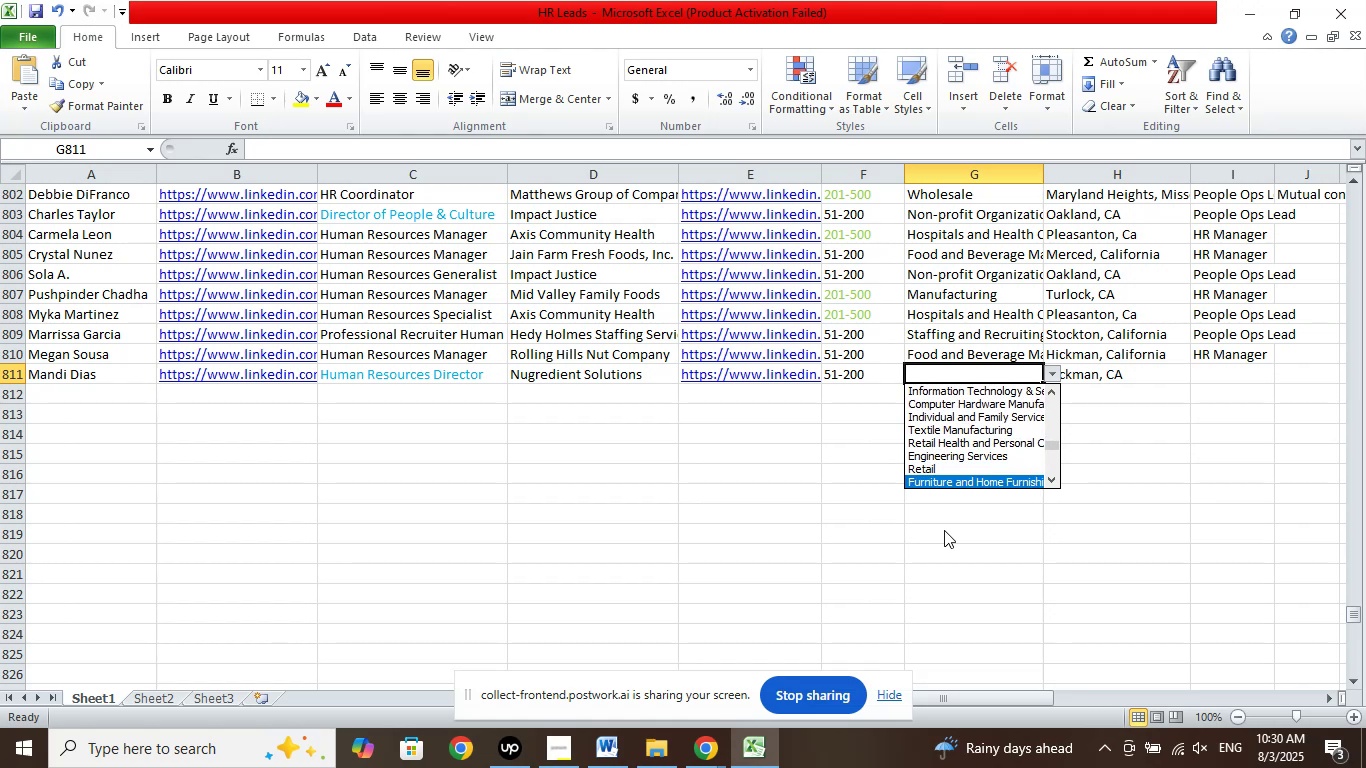 
key(ArrowDown)
 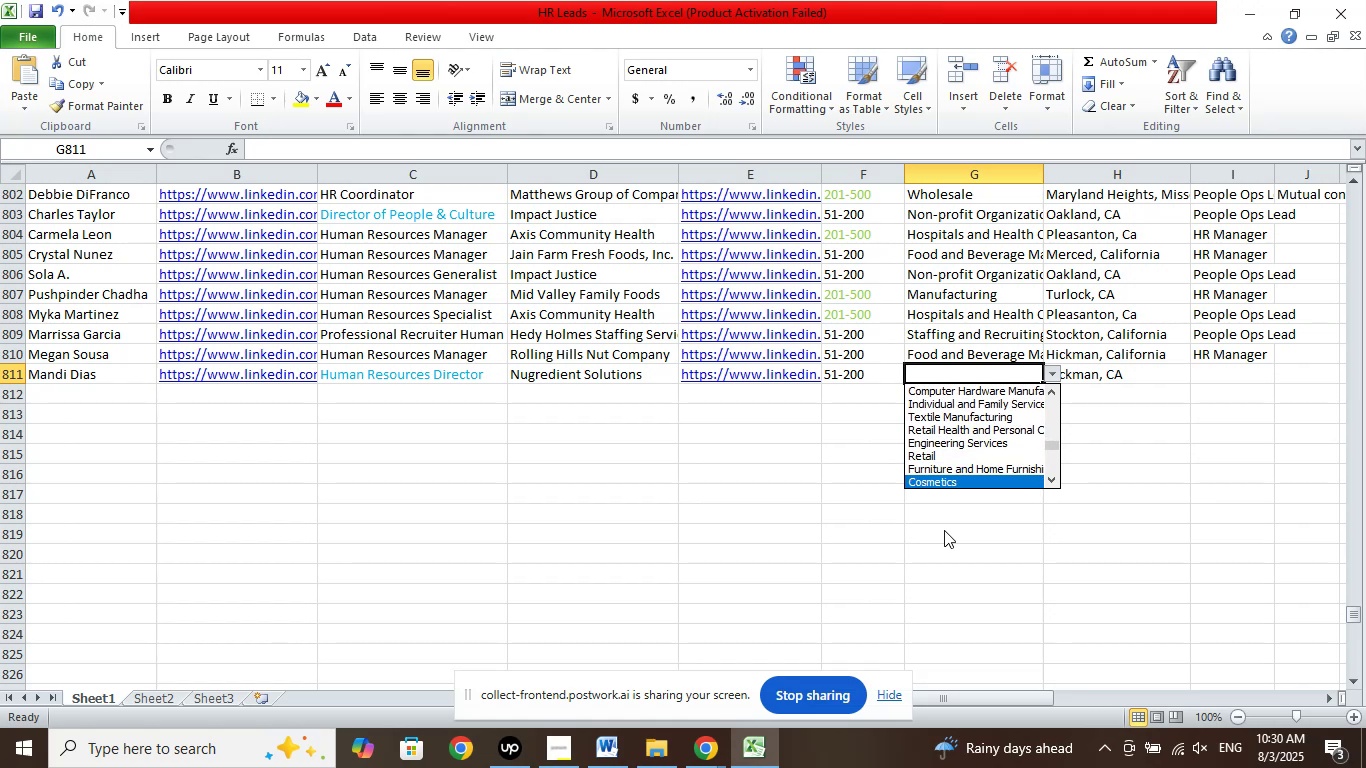 
key(ArrowDown)
 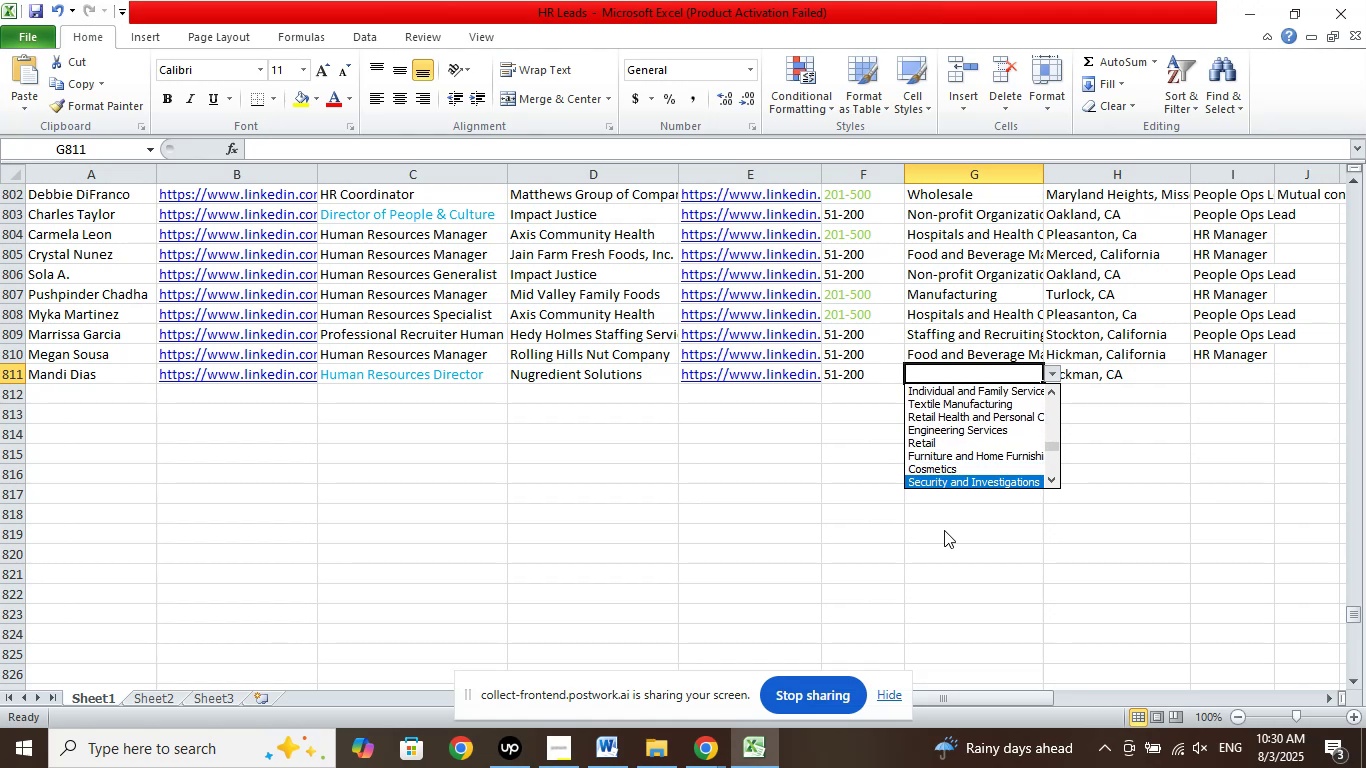 
key(ArrowDown)
 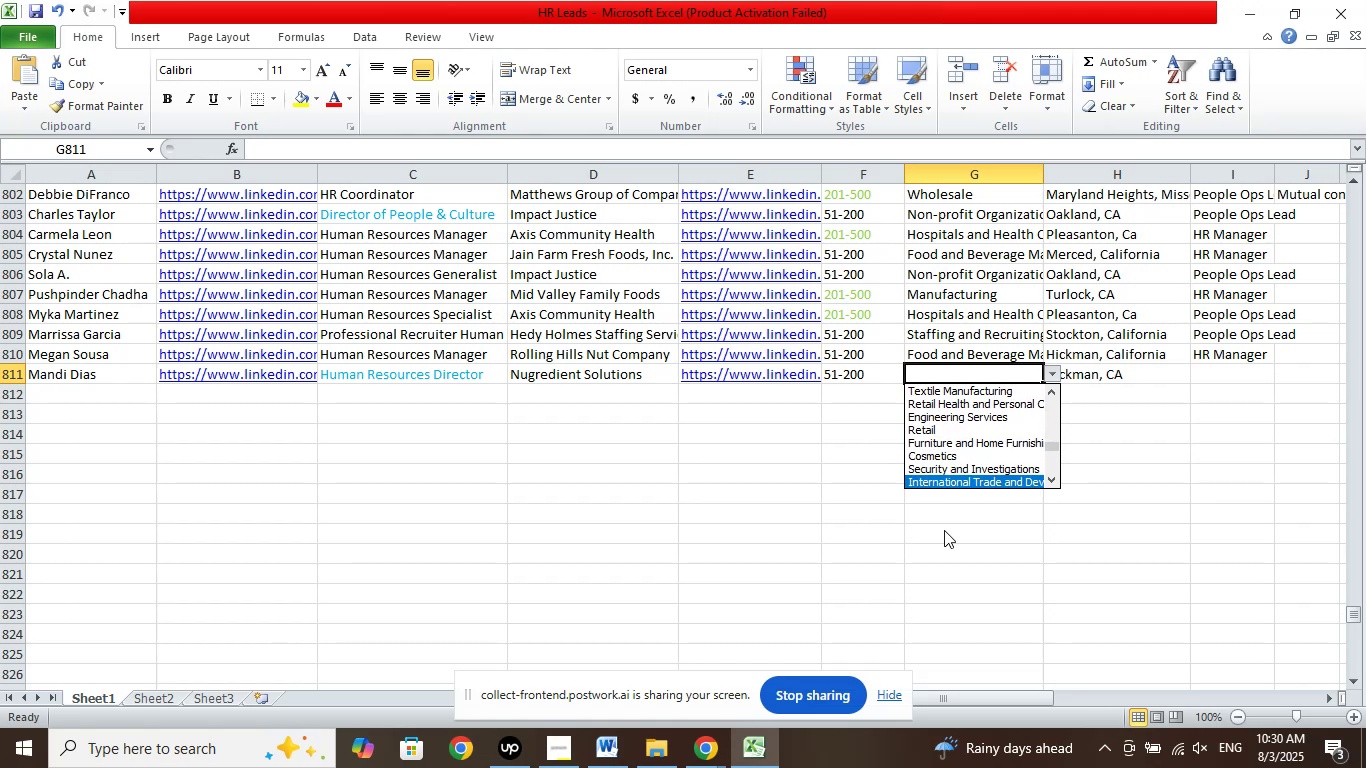 
key(ArrowDown)
 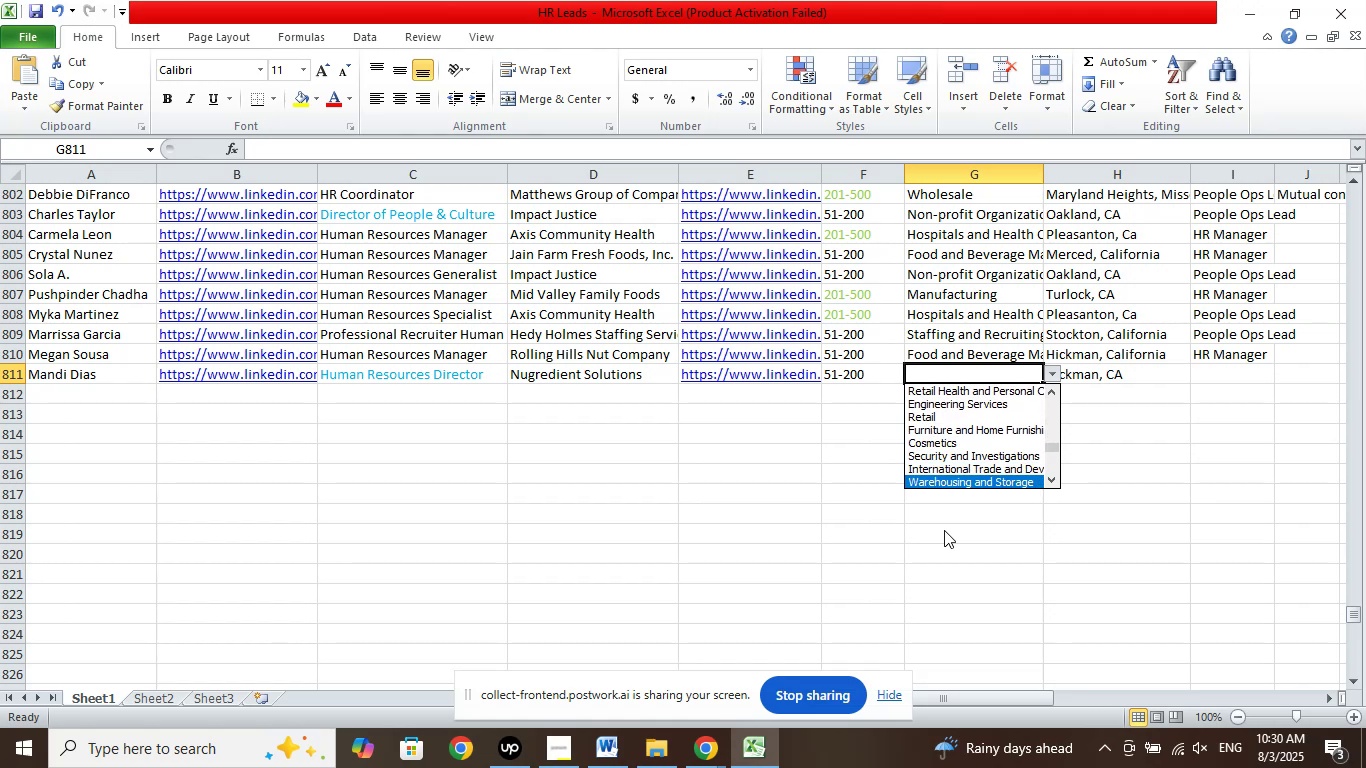 
key(ArrowDown)
 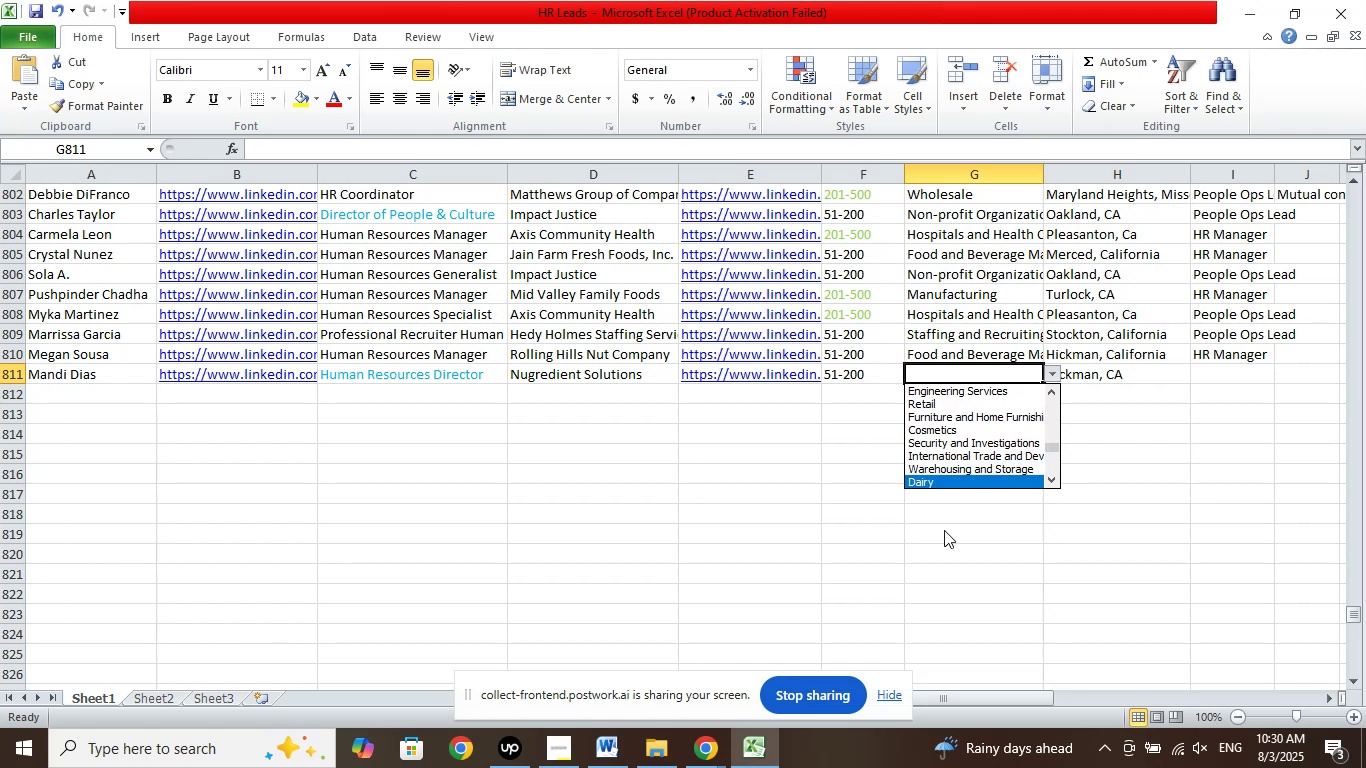 
key(ArrowDown)
 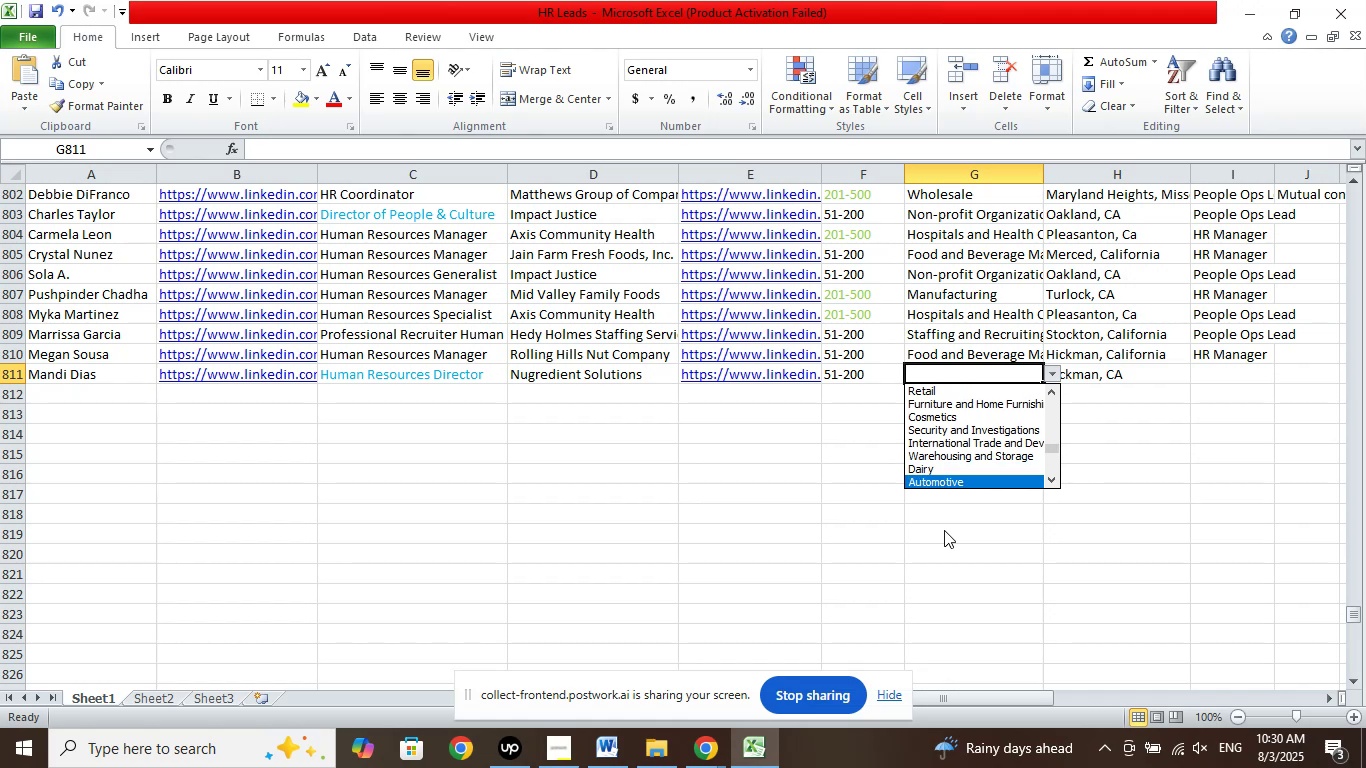 
key(ArrowDown)
 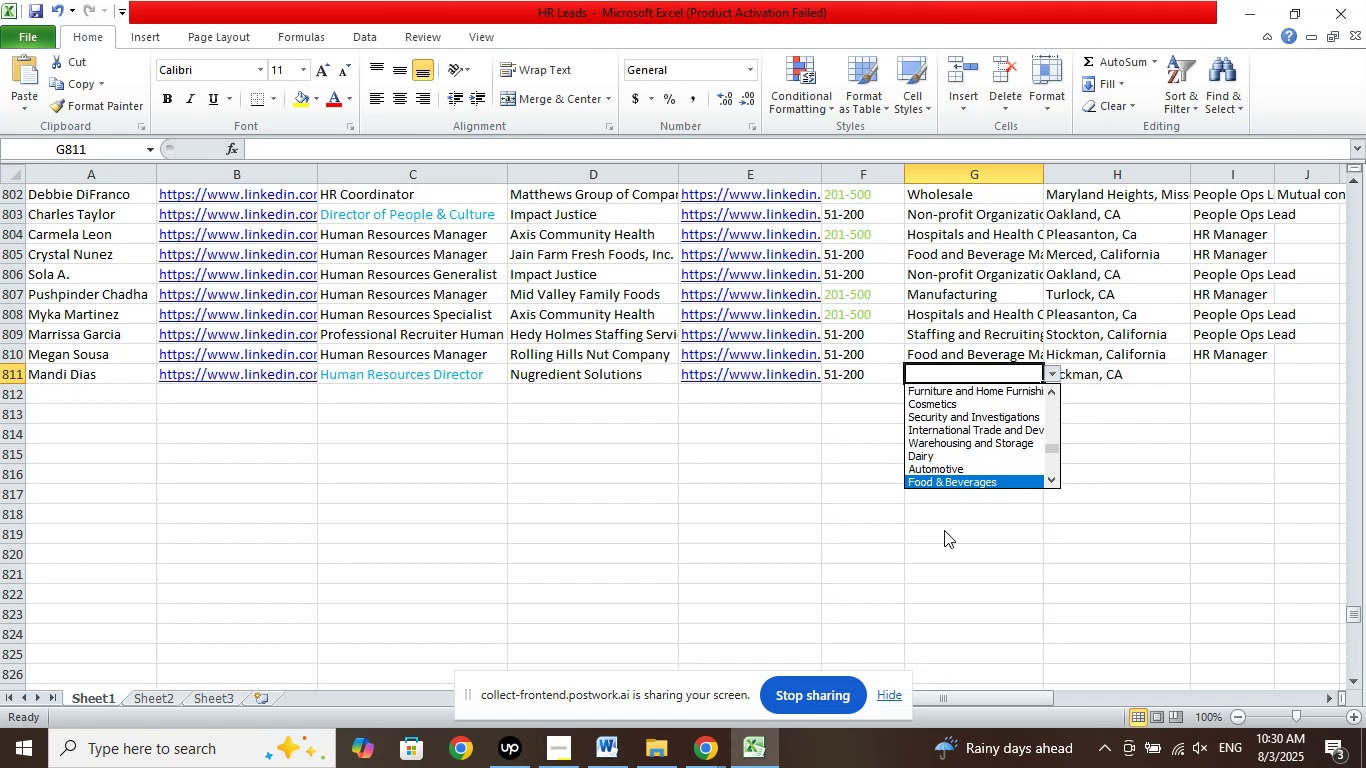 
key(ArrowDown)
 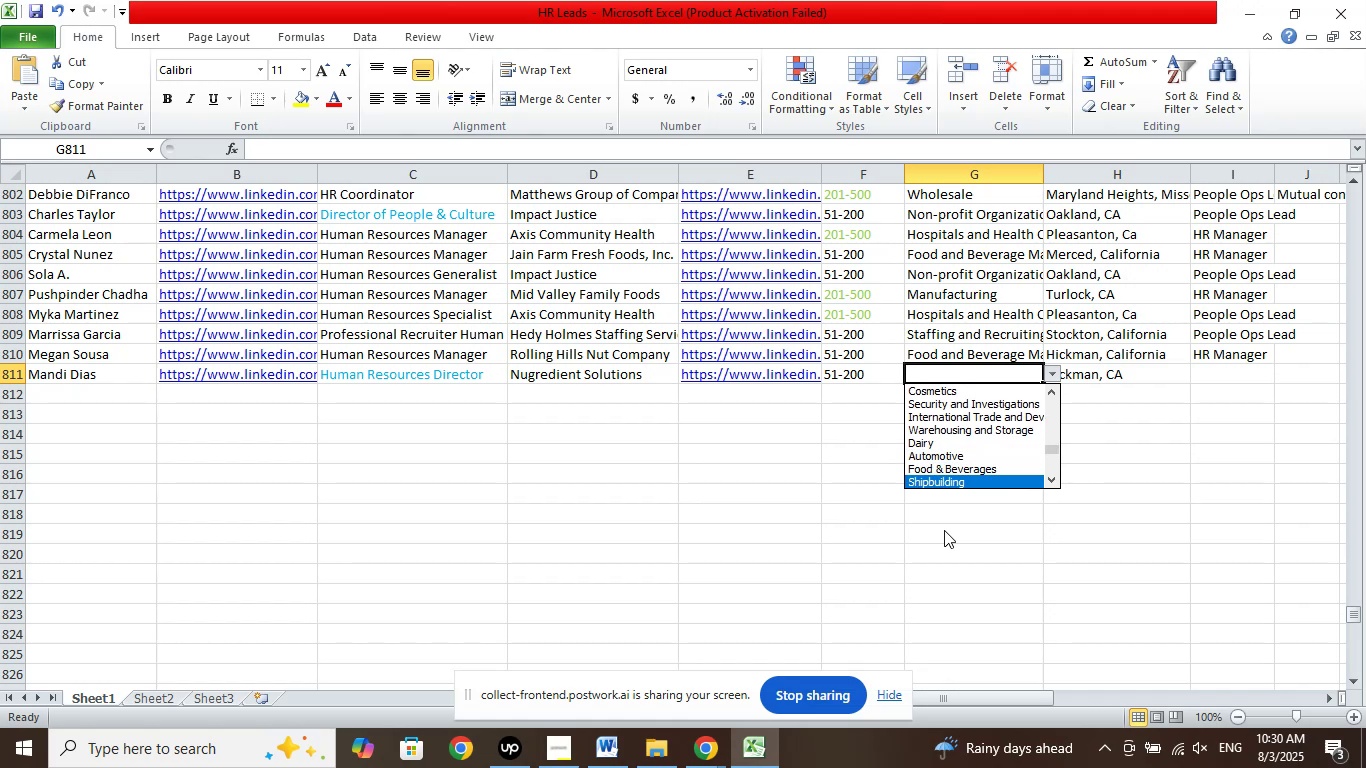 
key(ArrowUp)
 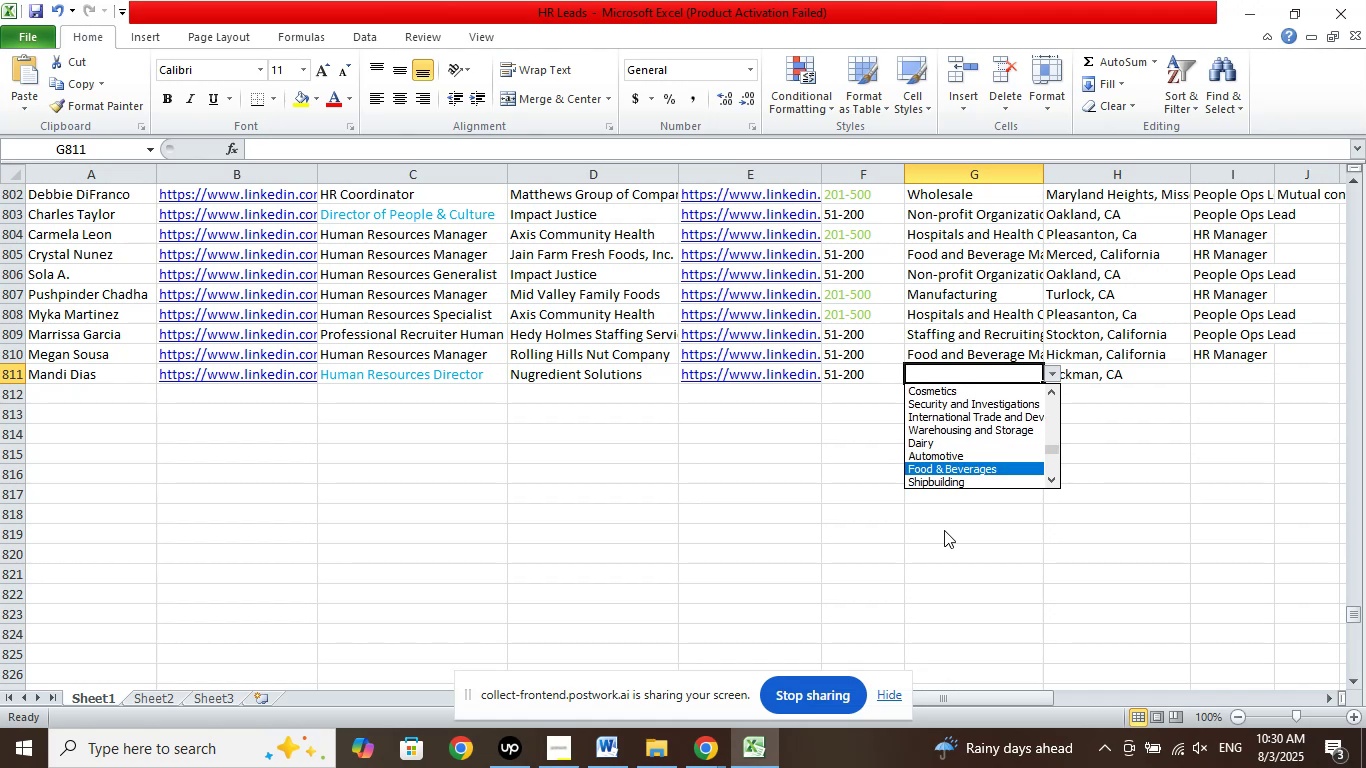 
key(Enter)
 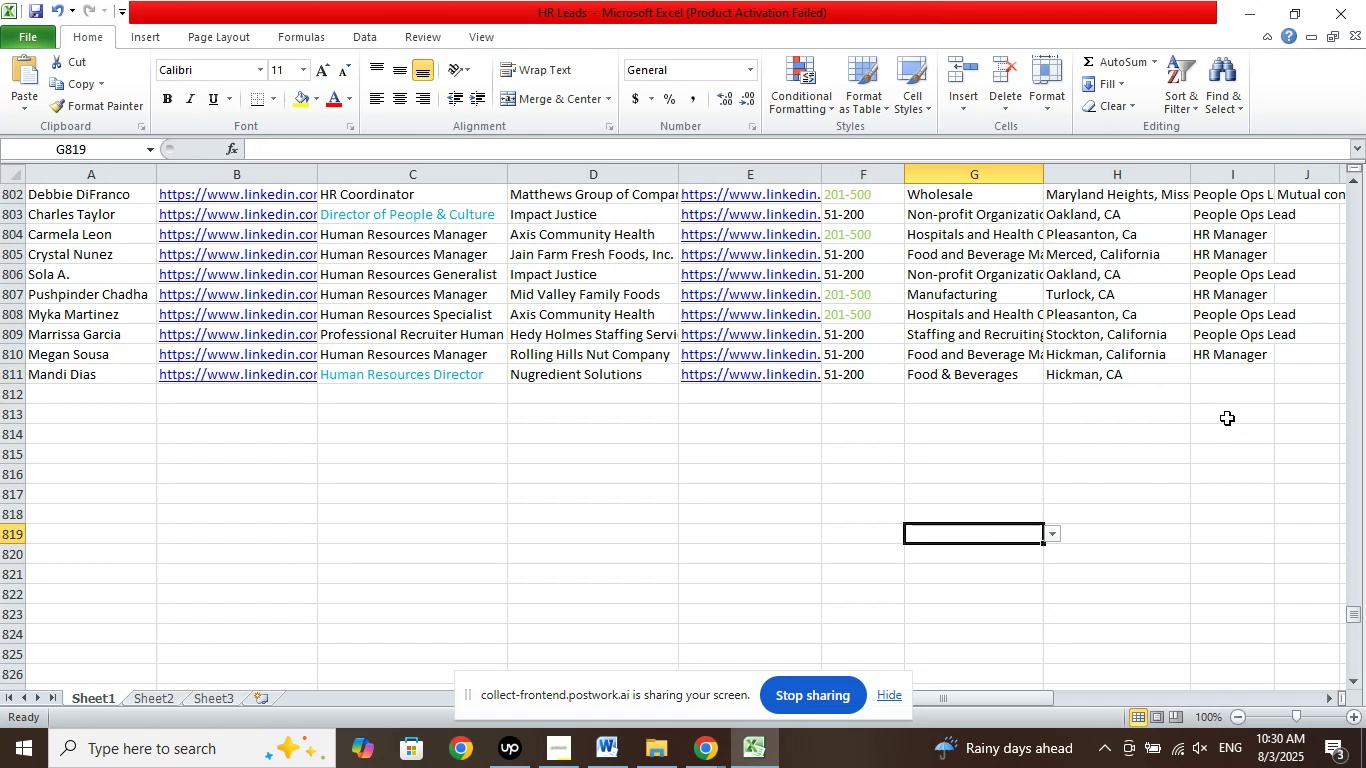 
left_click([1220, 367])
 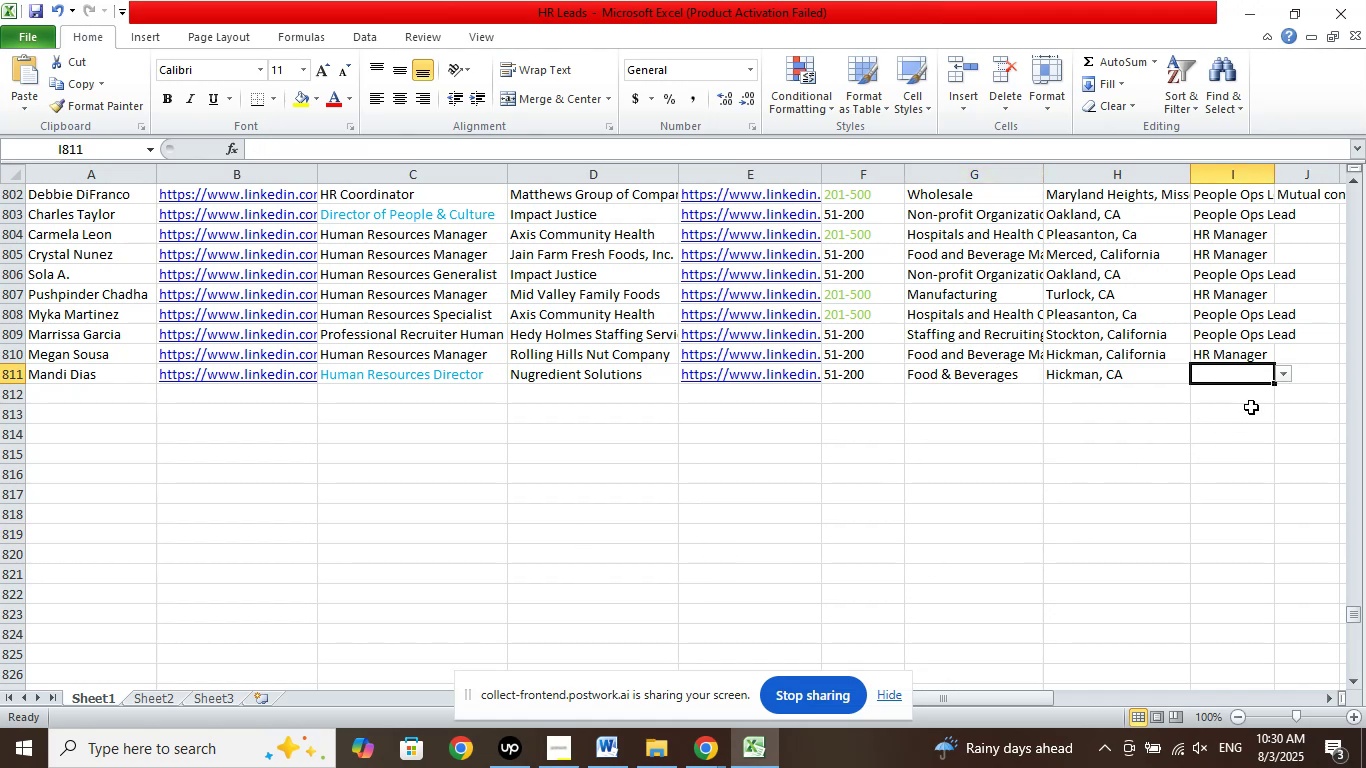 
left_click([1288, 374])
 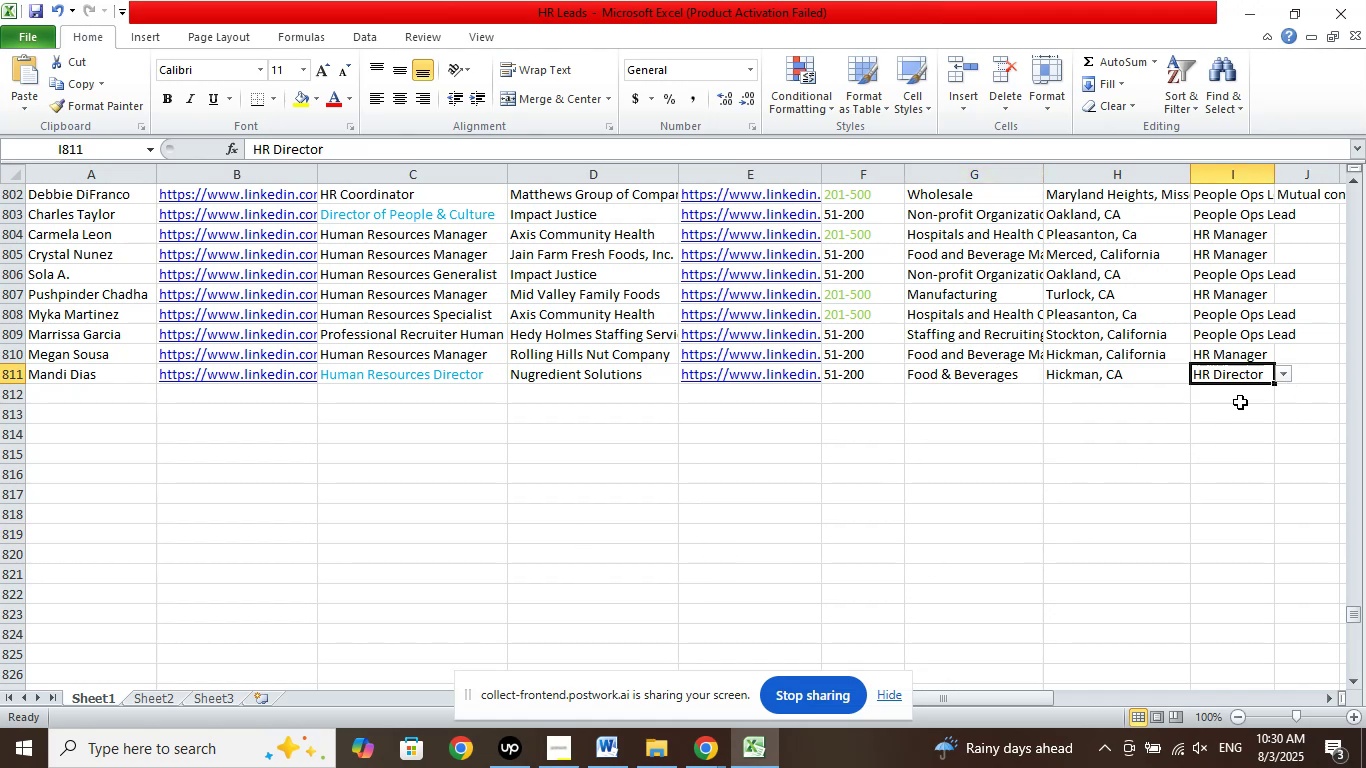 
double_click([1071, 455])
 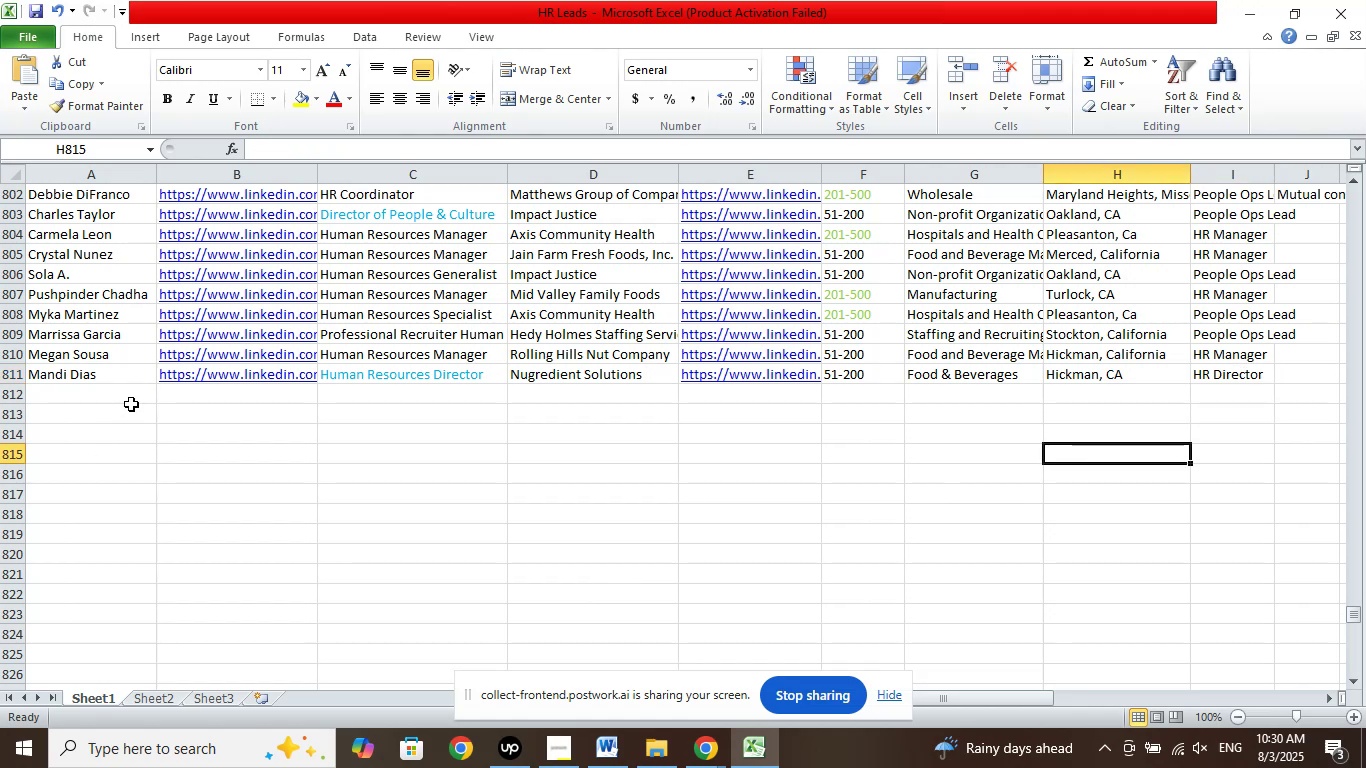 
left_click([131, 402])
 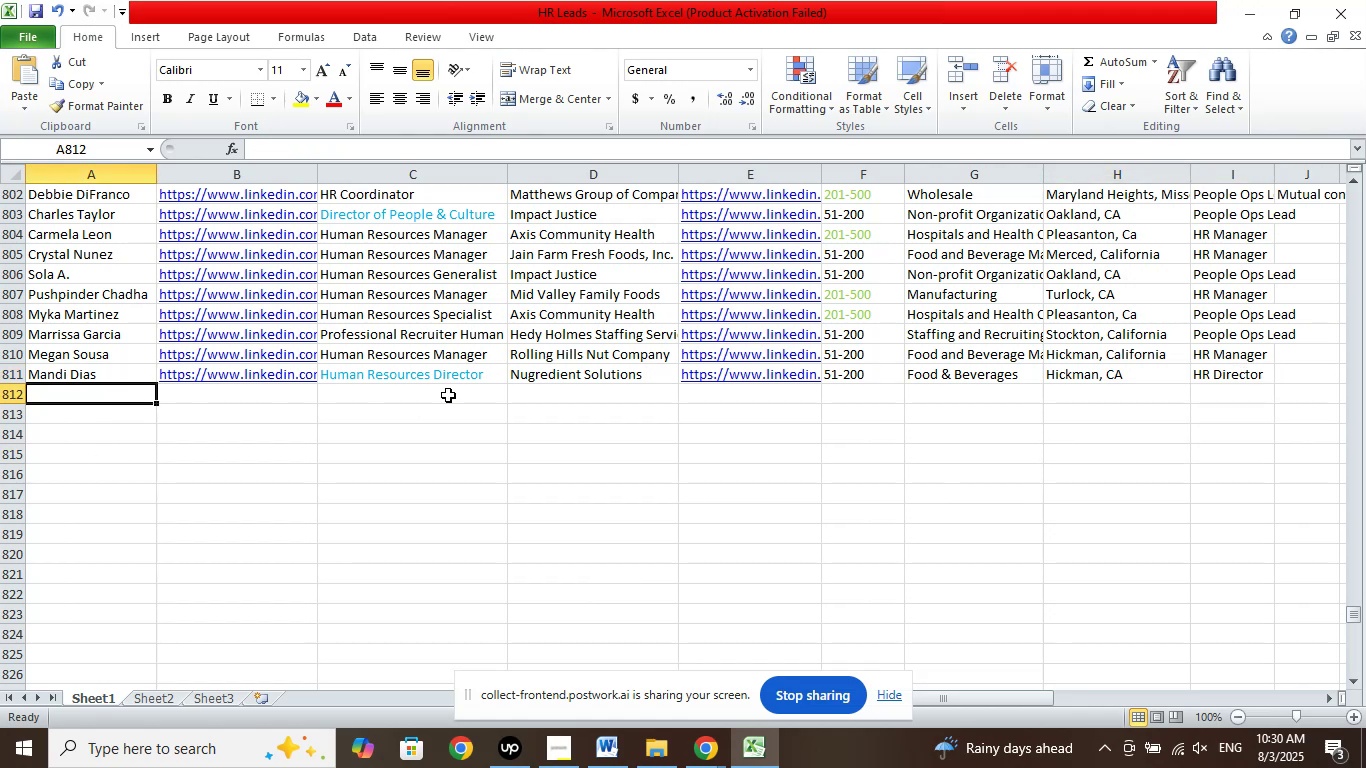 
scroll: coordinate [451, 391], scroll_direction: down, amount: 1.0
 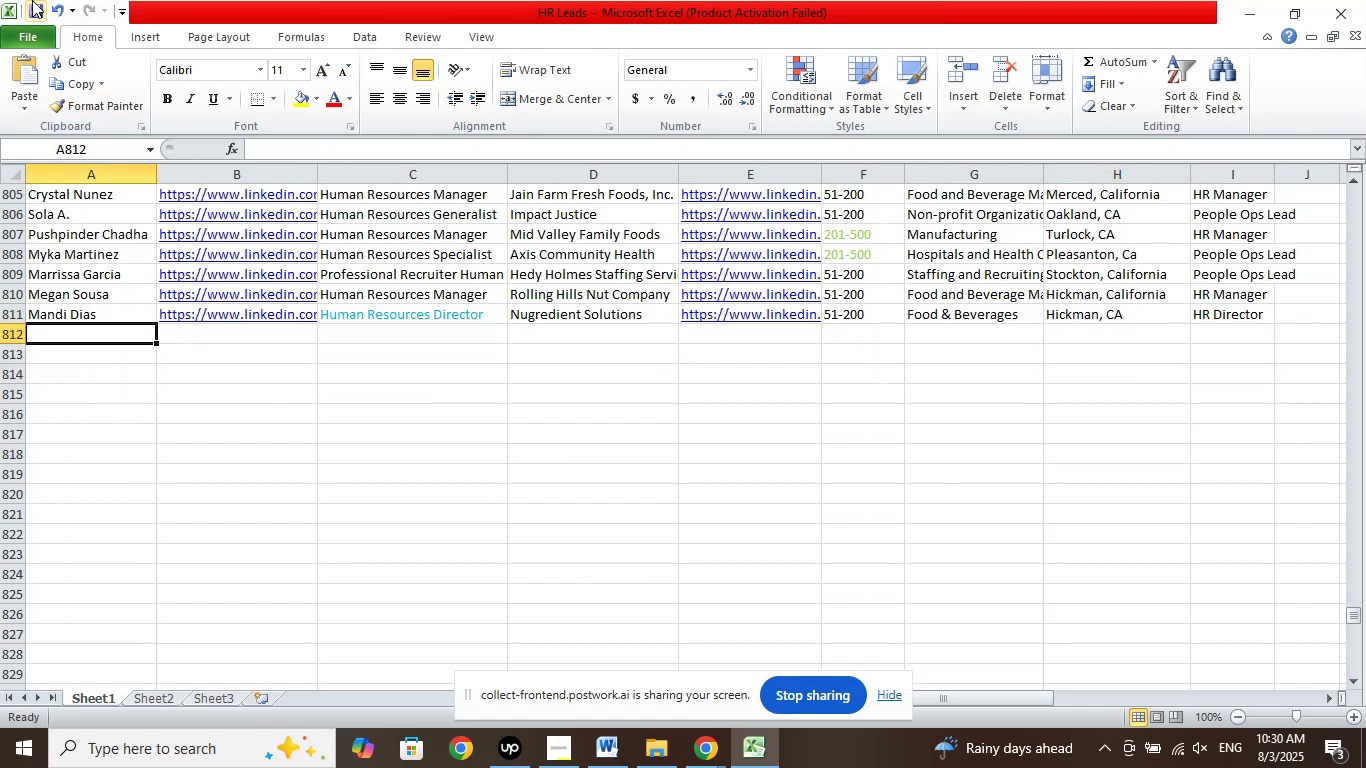 
left_click([33, 0])
 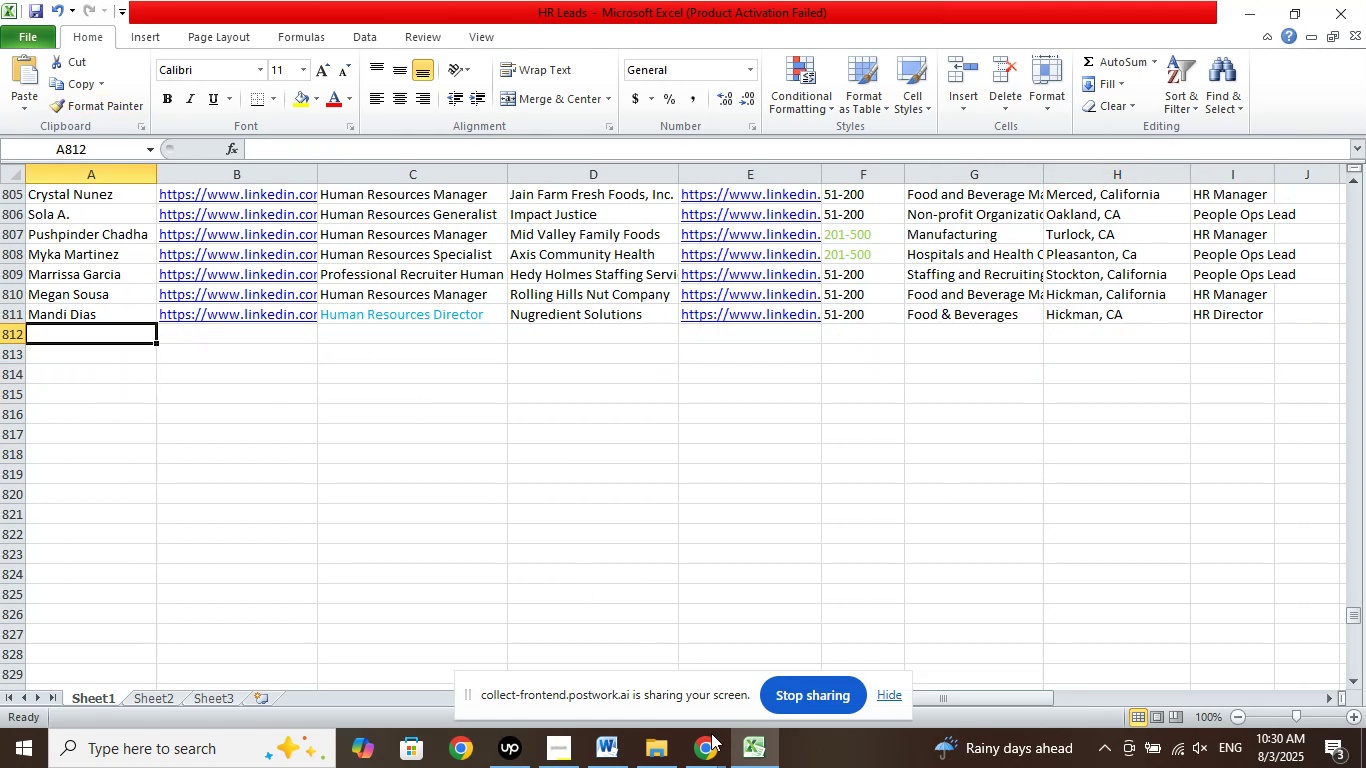 
left_click([710, 743])
 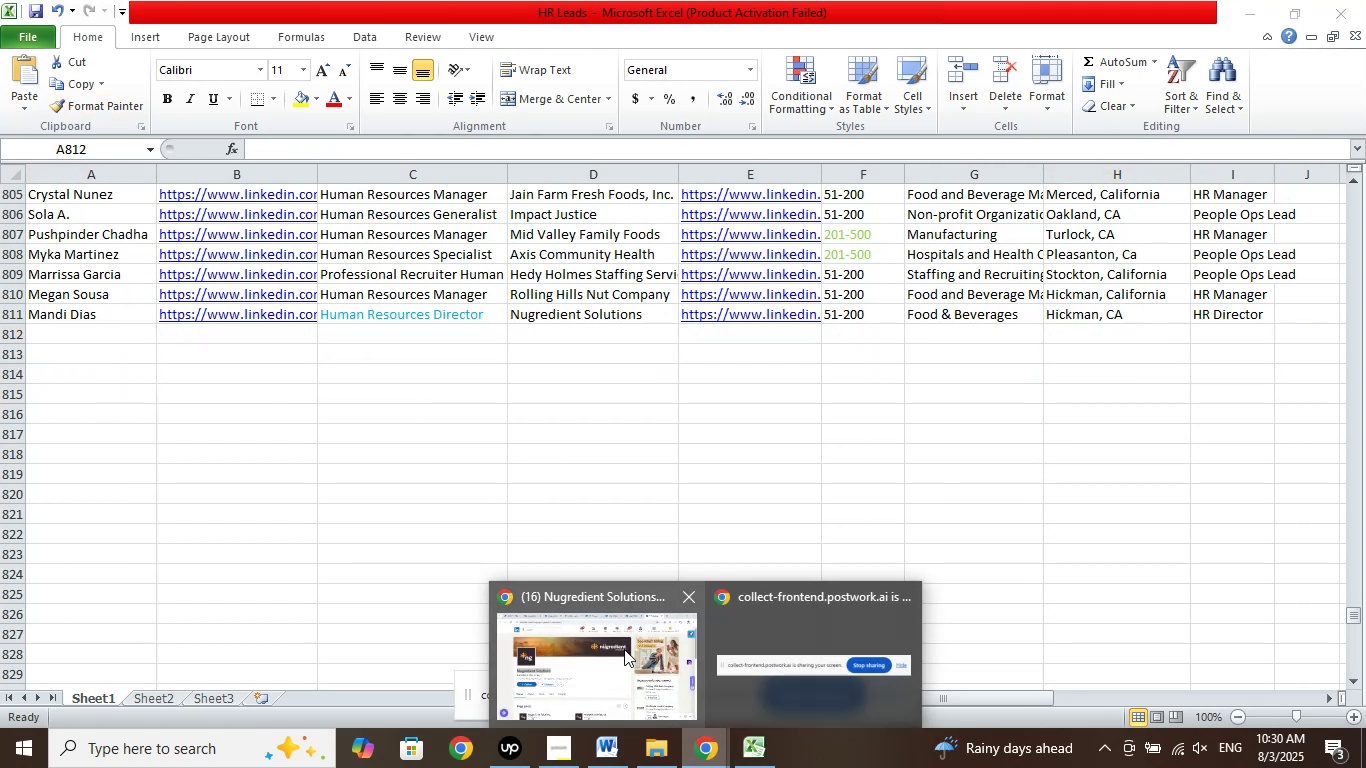 
left_click([624, 649])
 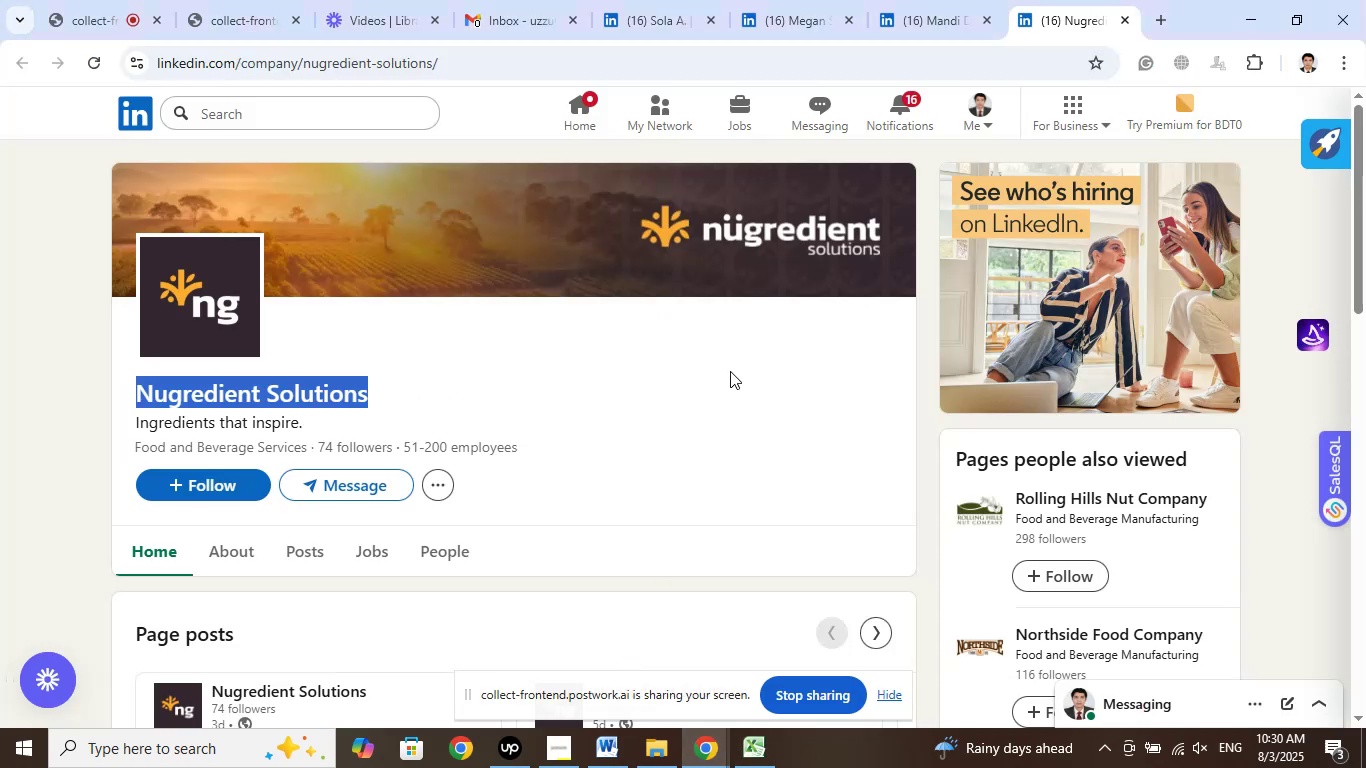 
left_click([730, 371])
 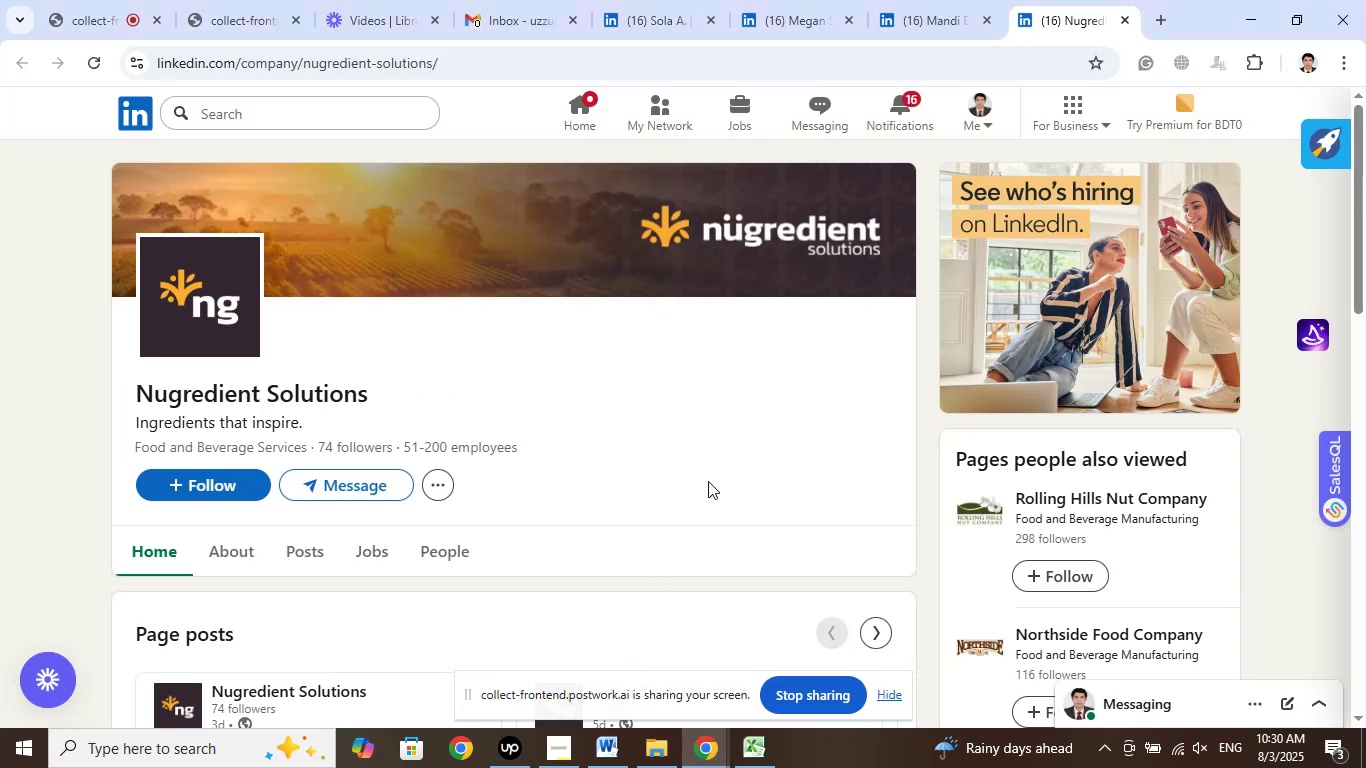 
left_click([761, 743])
 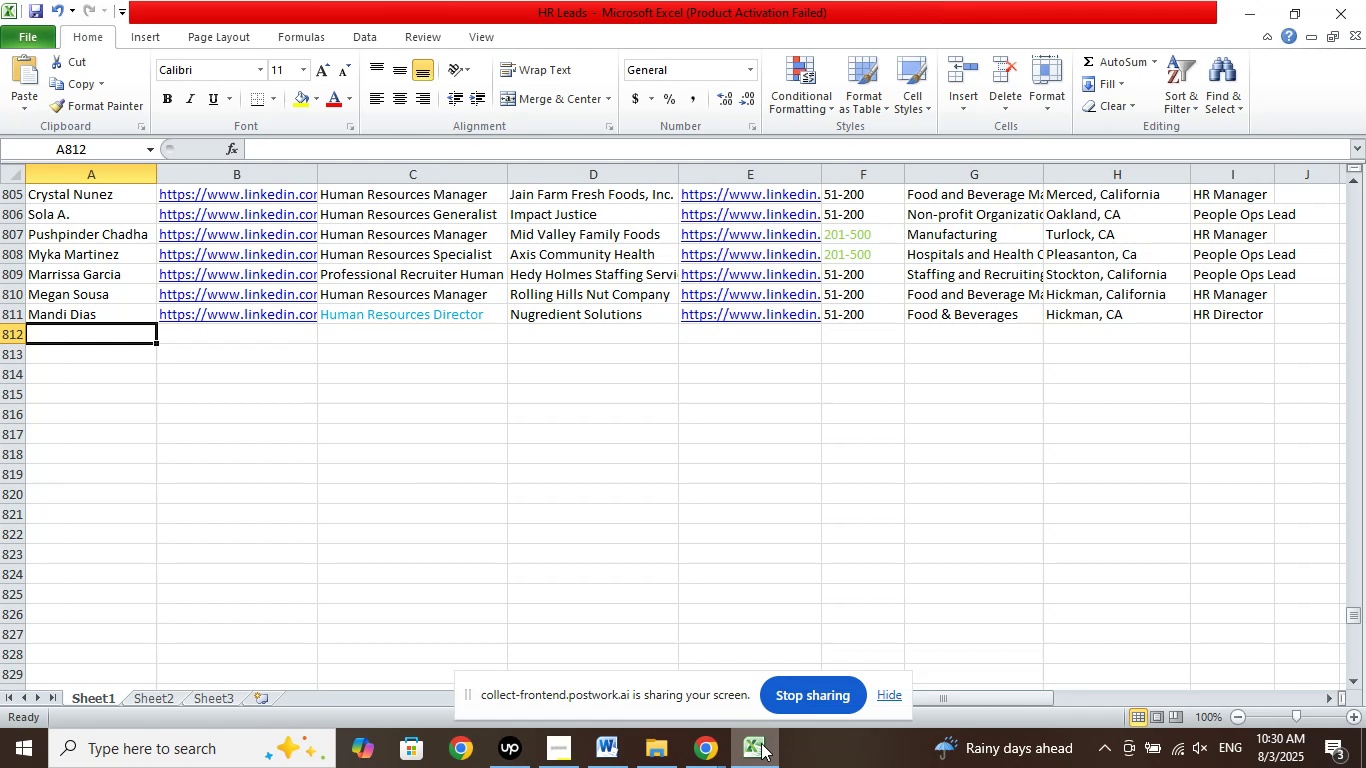 
left_click([761, 743])
 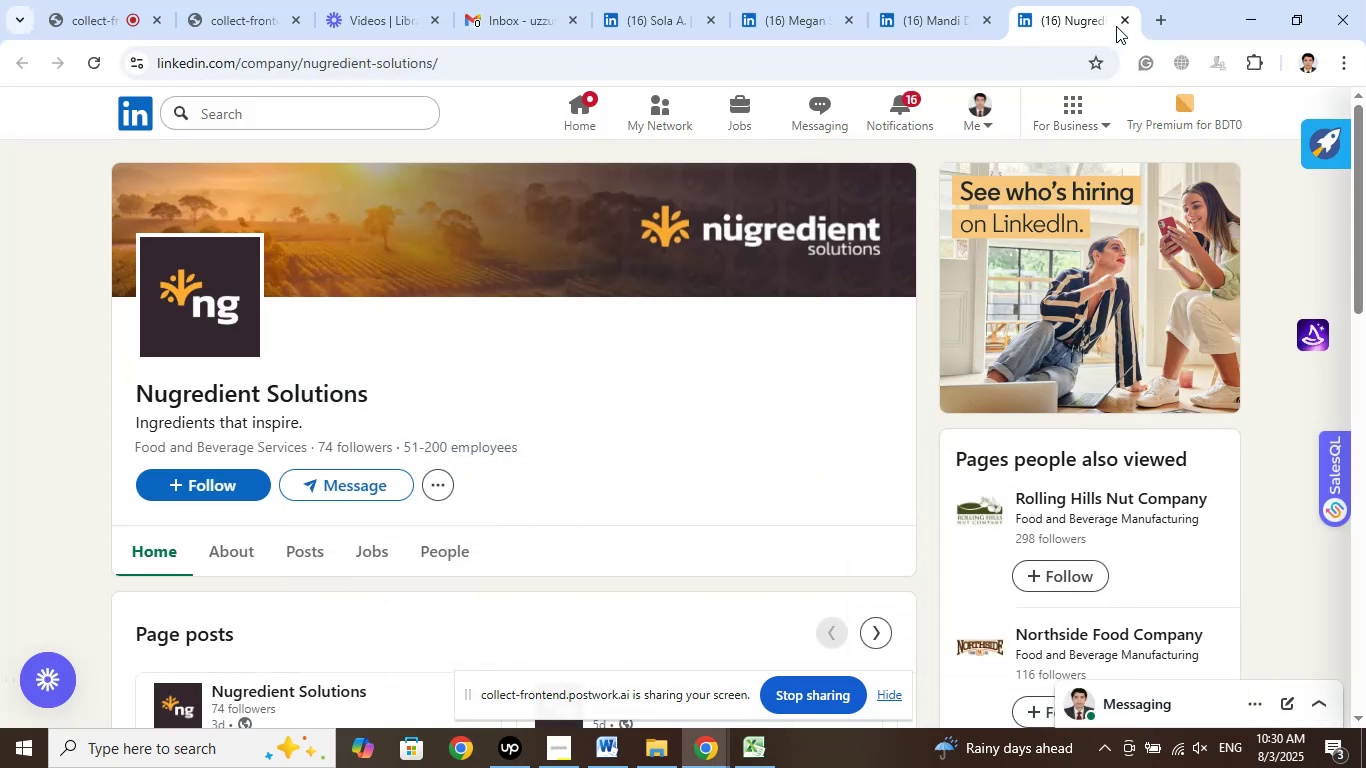 
left_click([1122, 21])
 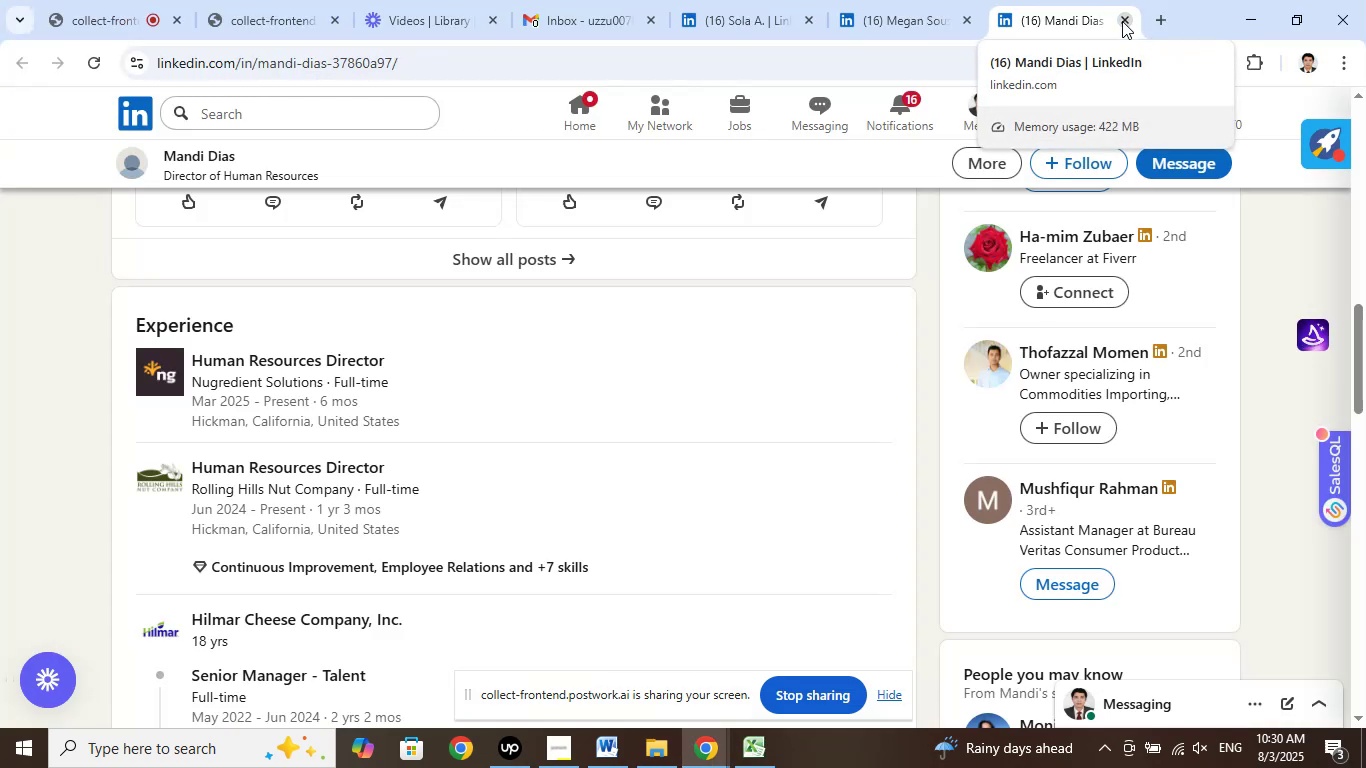 
scroll: coordinate [940, 353], scroll_direction: up, amount: 18.0
 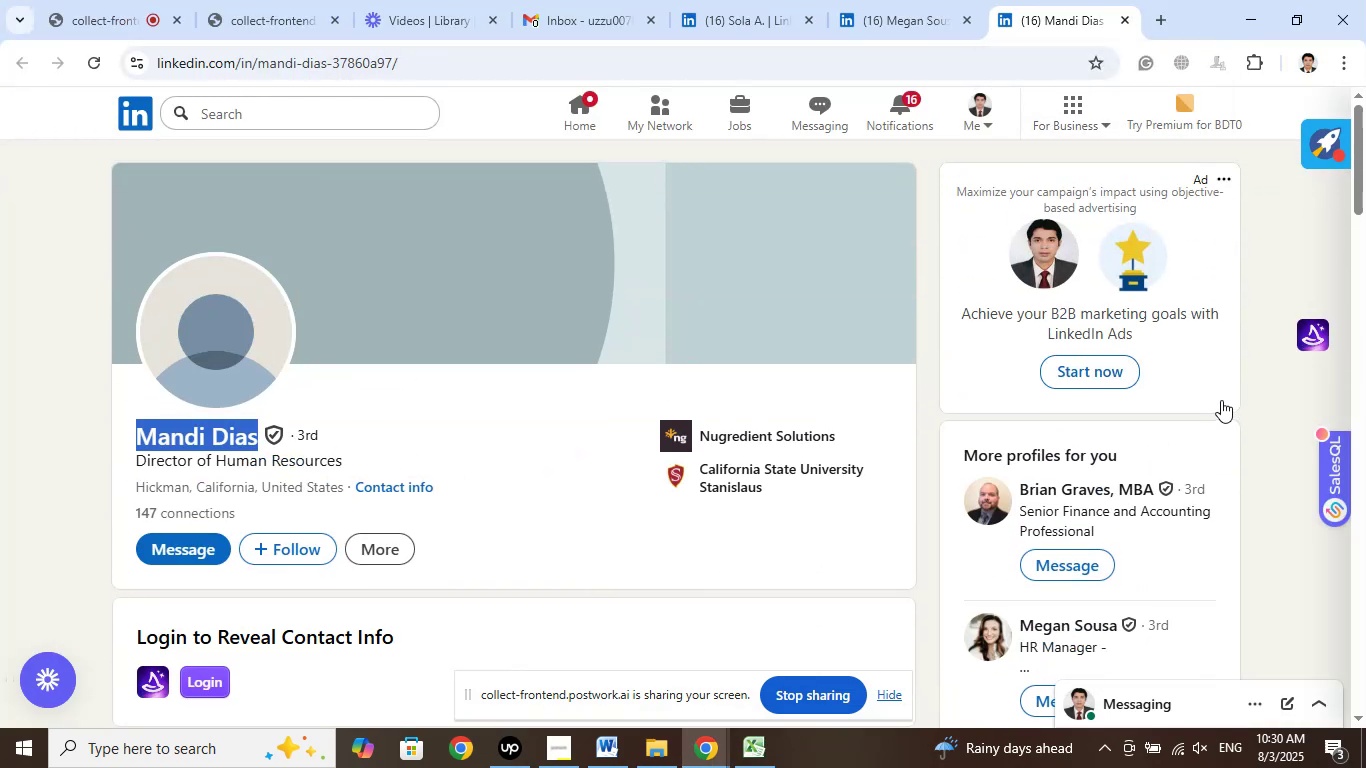 
scroll: coordinate [1203, 372], scroll_direction: down, amount: 4.0
 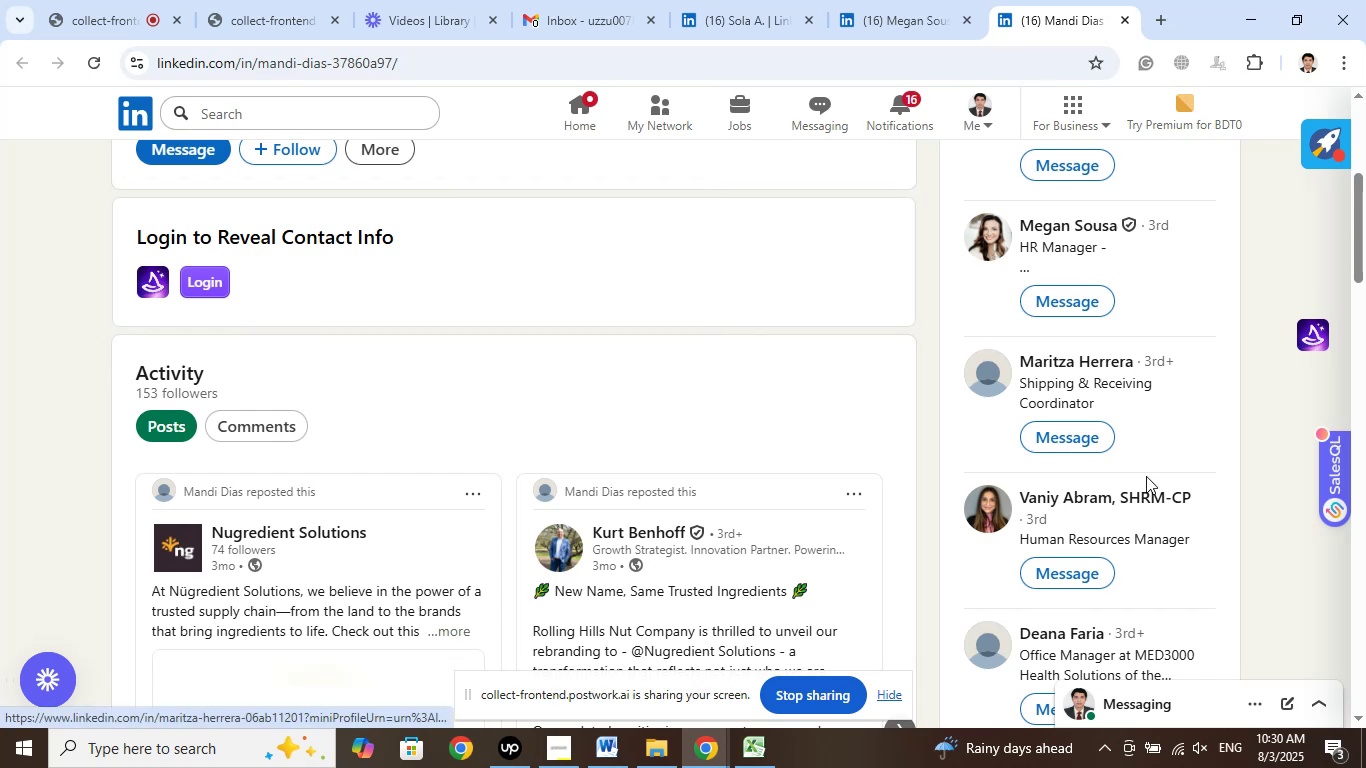 
right_click([1125, 500])
 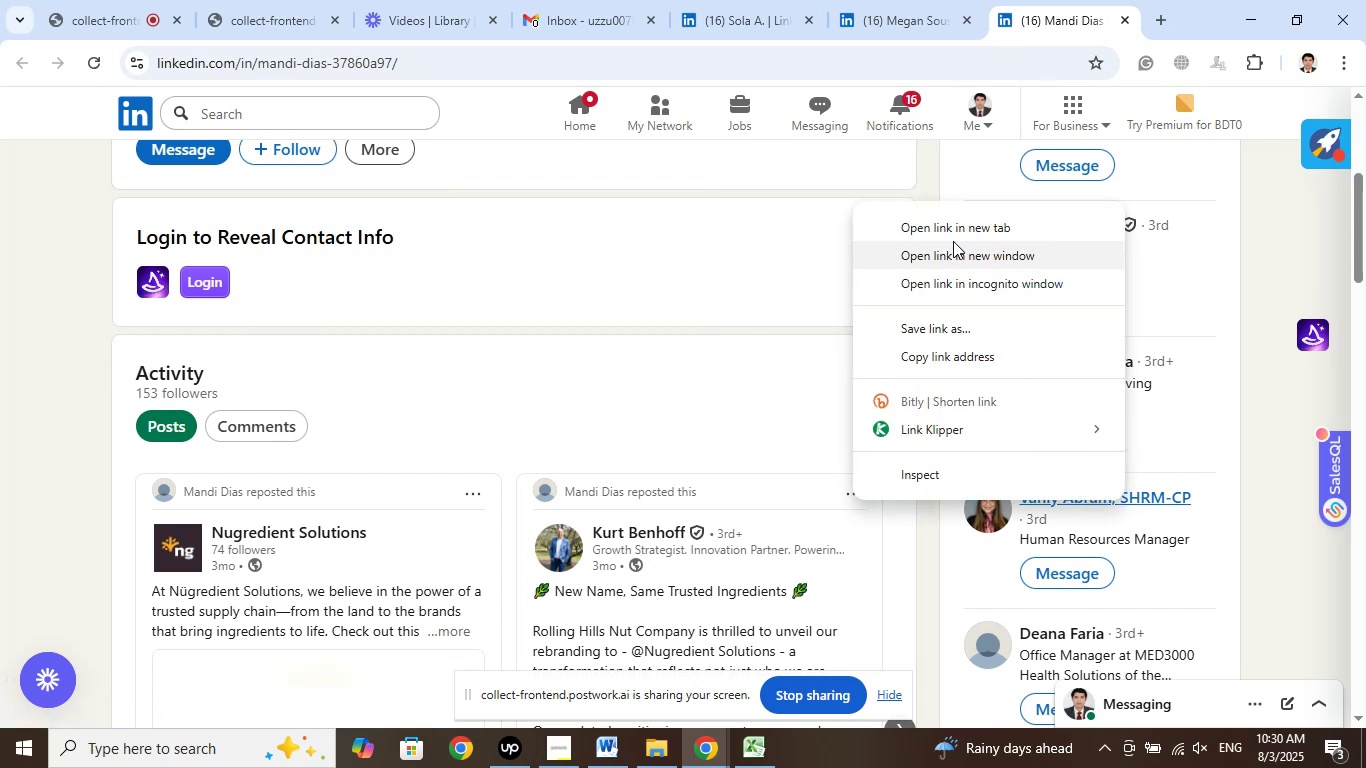 
left_click([949, 230])
 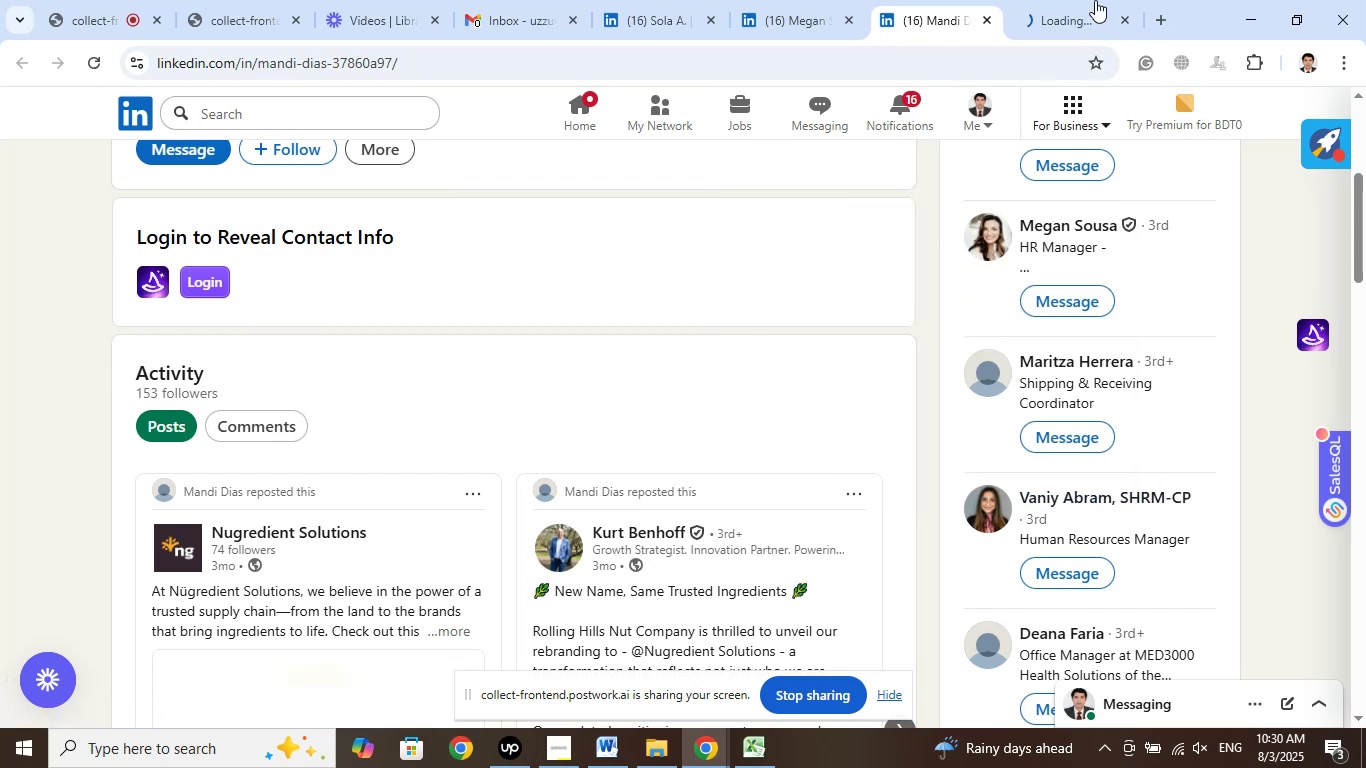 
left_click([1095, 0])
 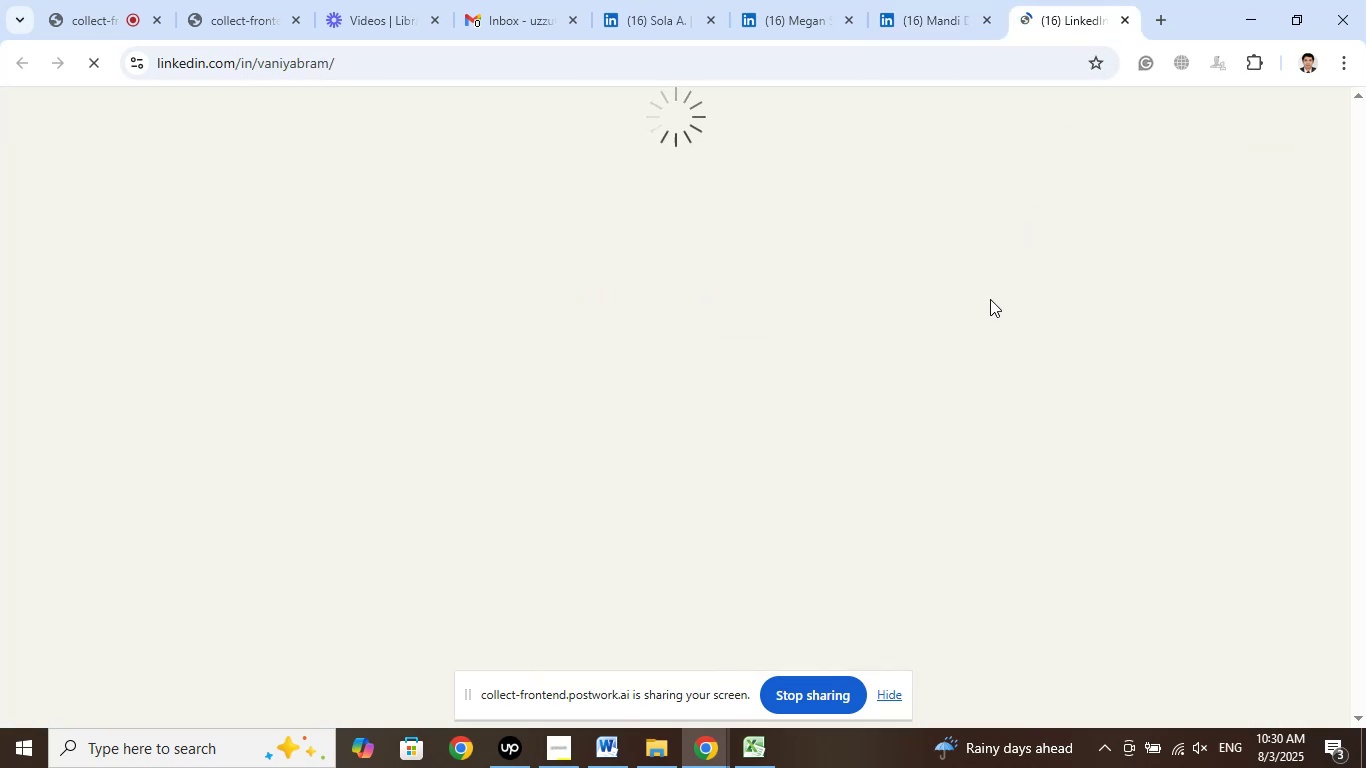 
wait(5.48)
 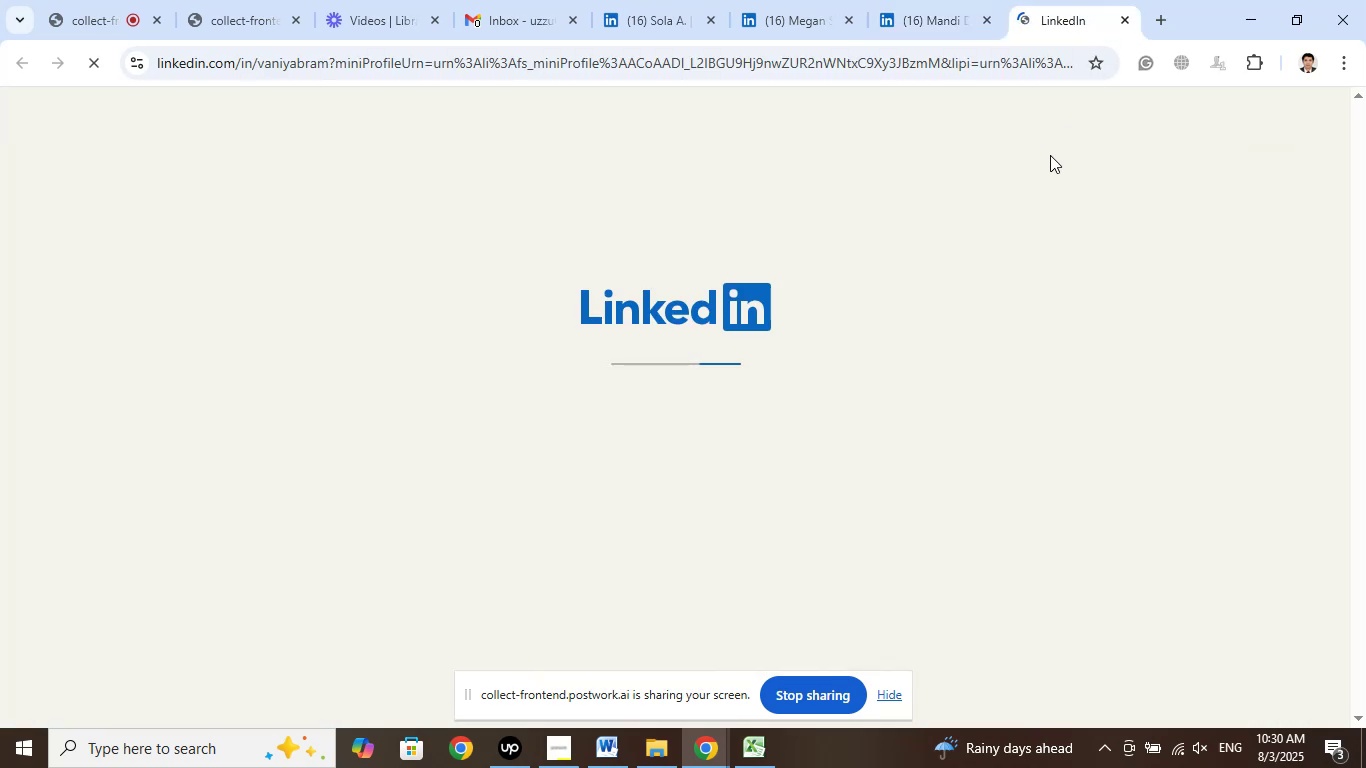 
left_click([516, 735])
 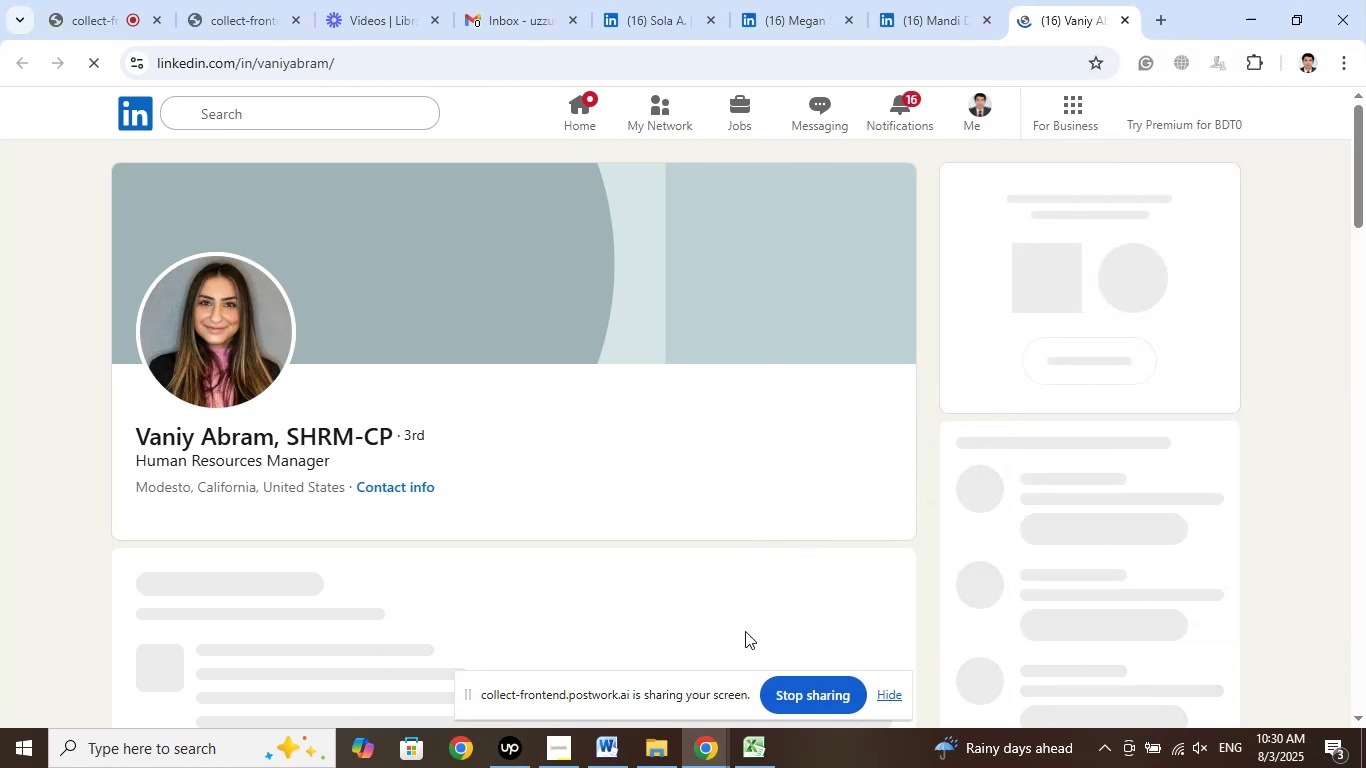 
left_click([565, 740])
 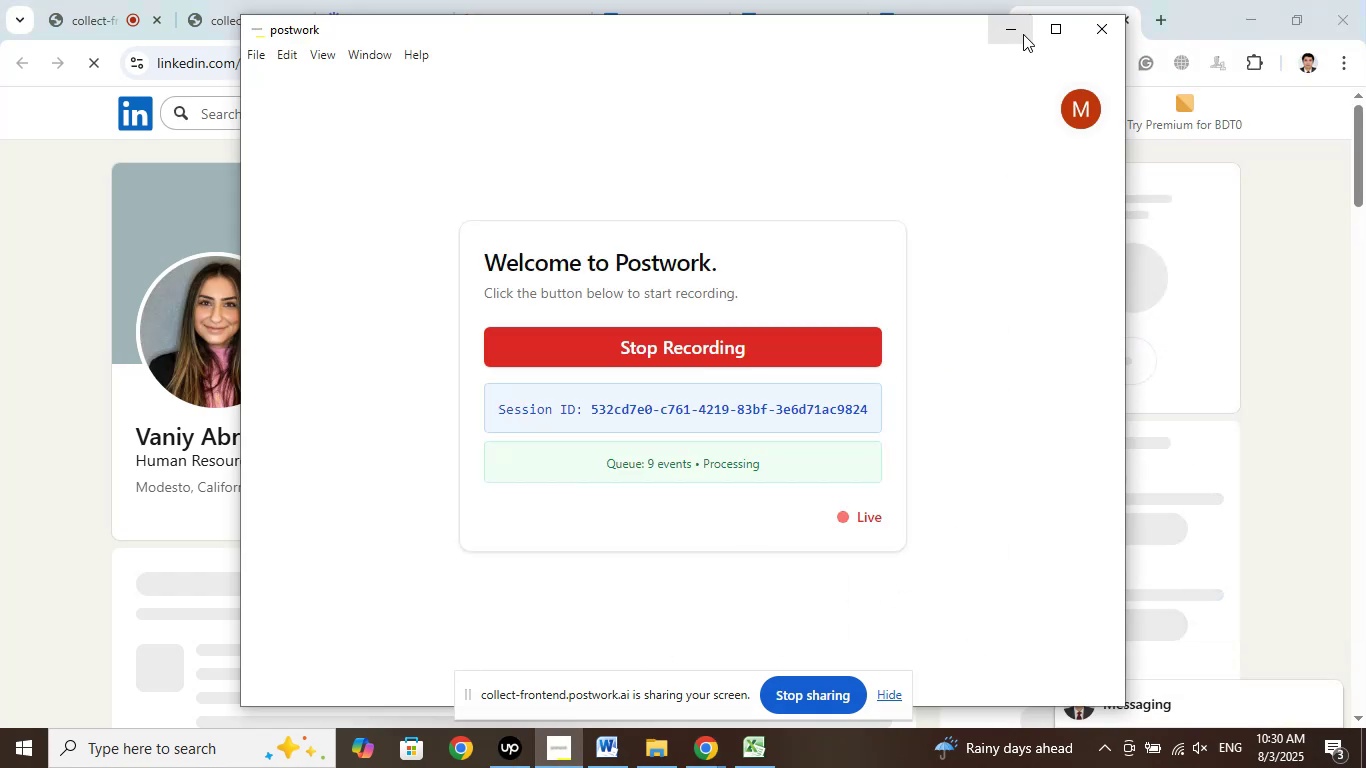 
left_click([1006, 33])
 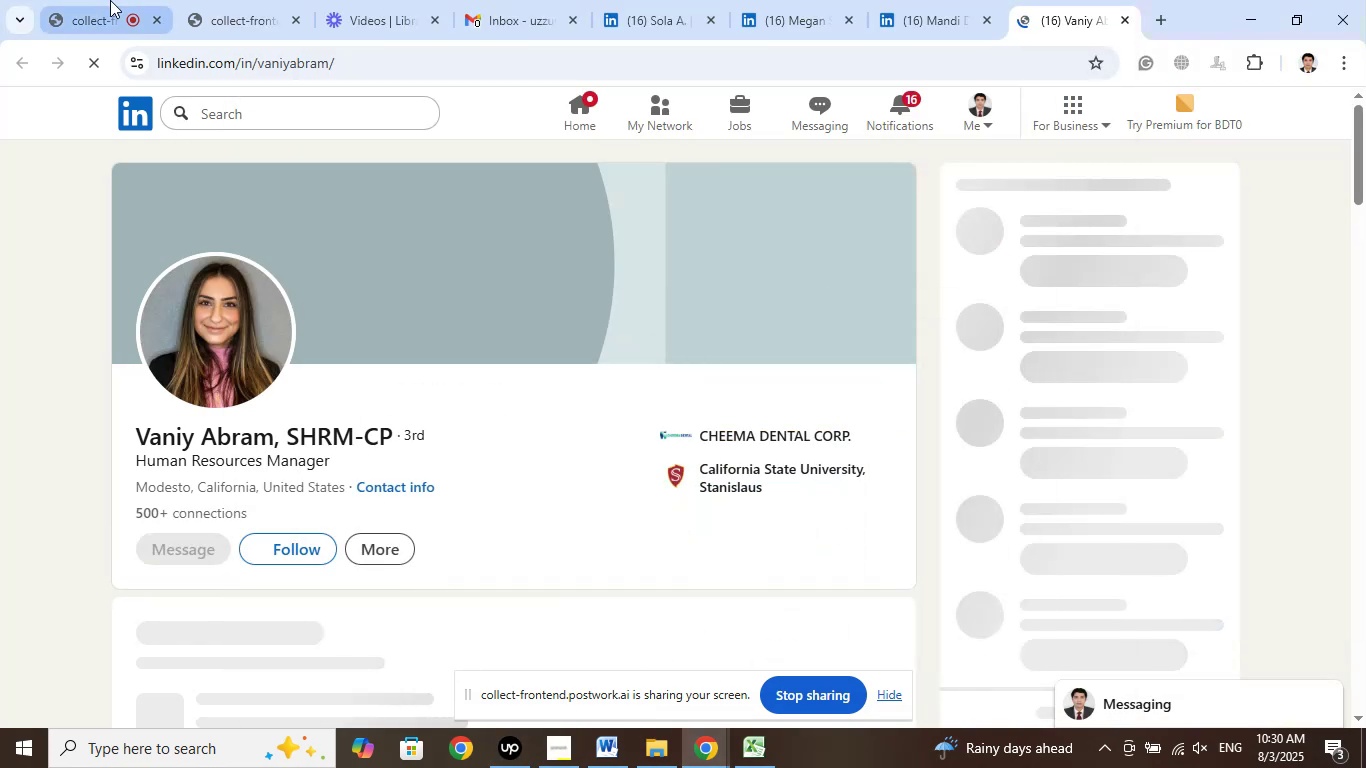 
left_click([110, 0])
 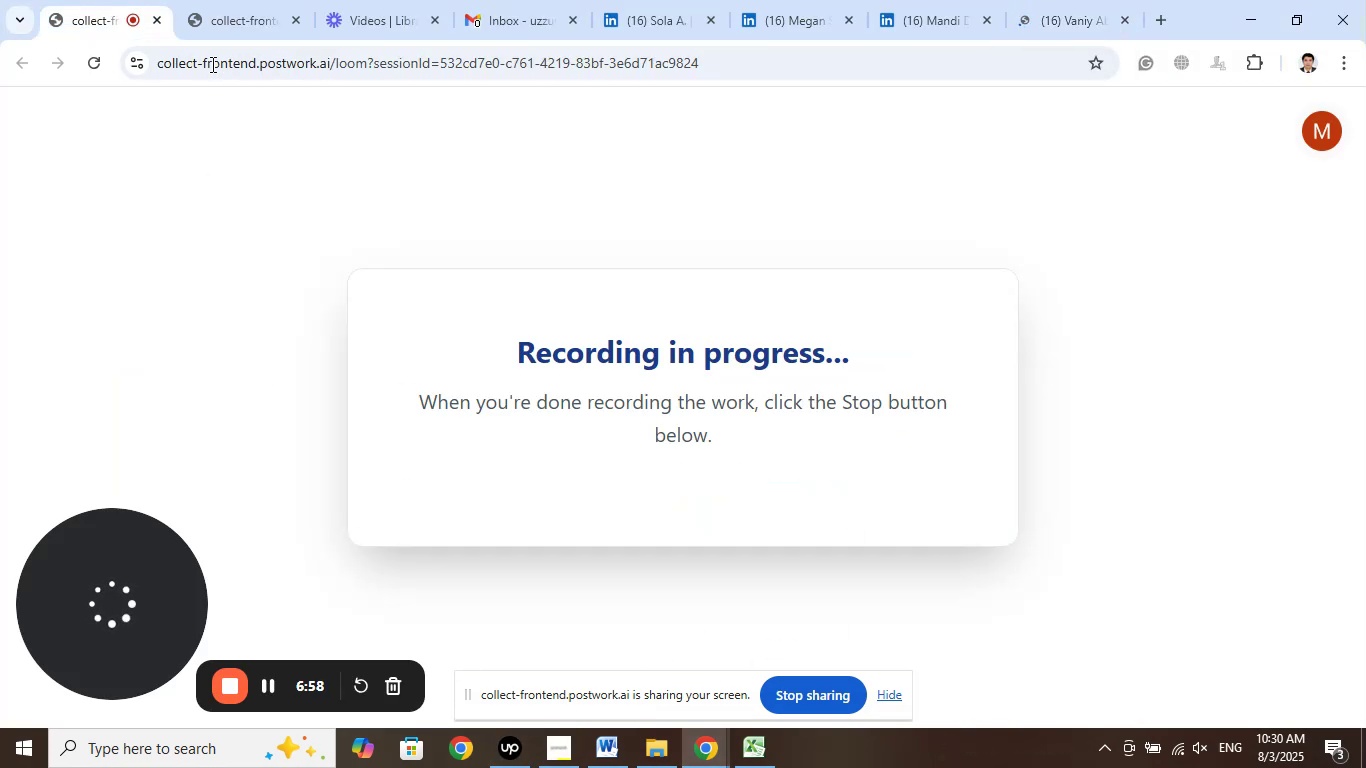 
left_click([239, 0])
 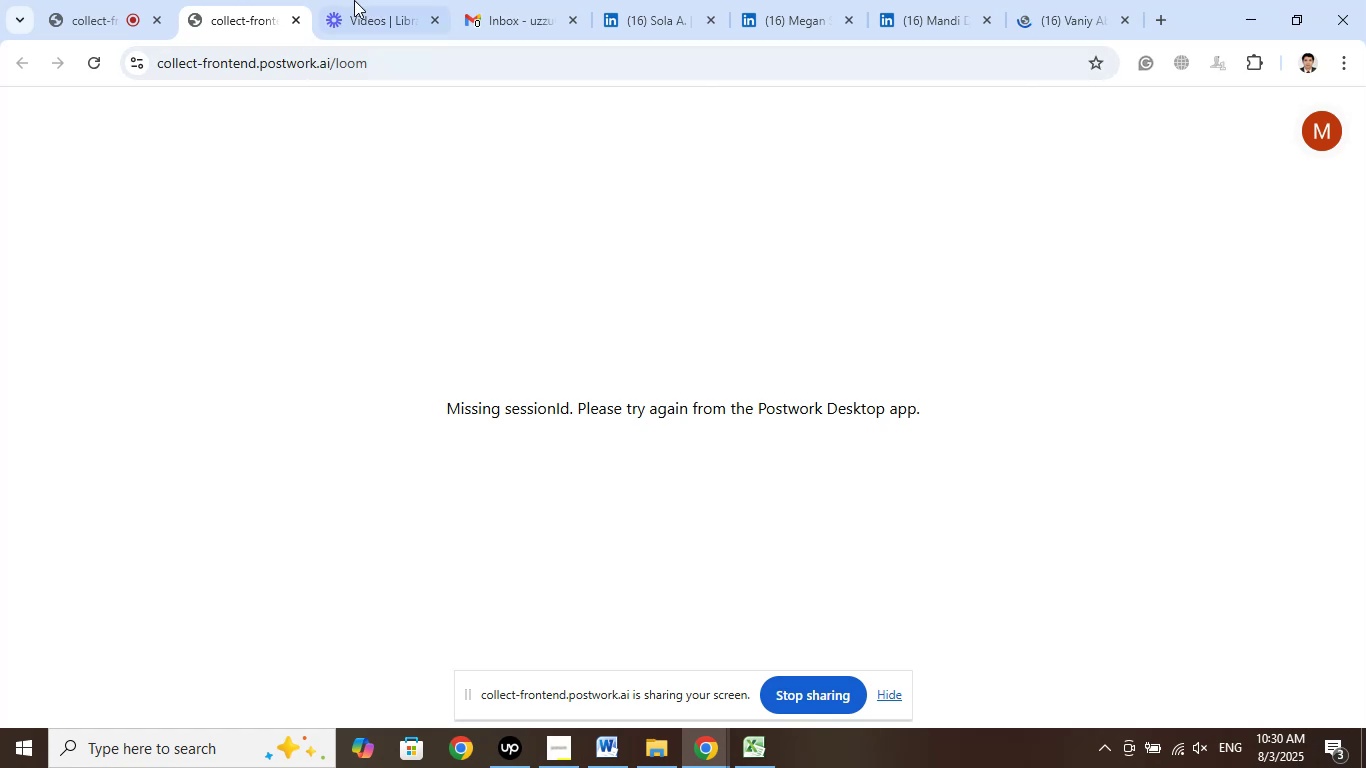 
left_click([358, 0])
 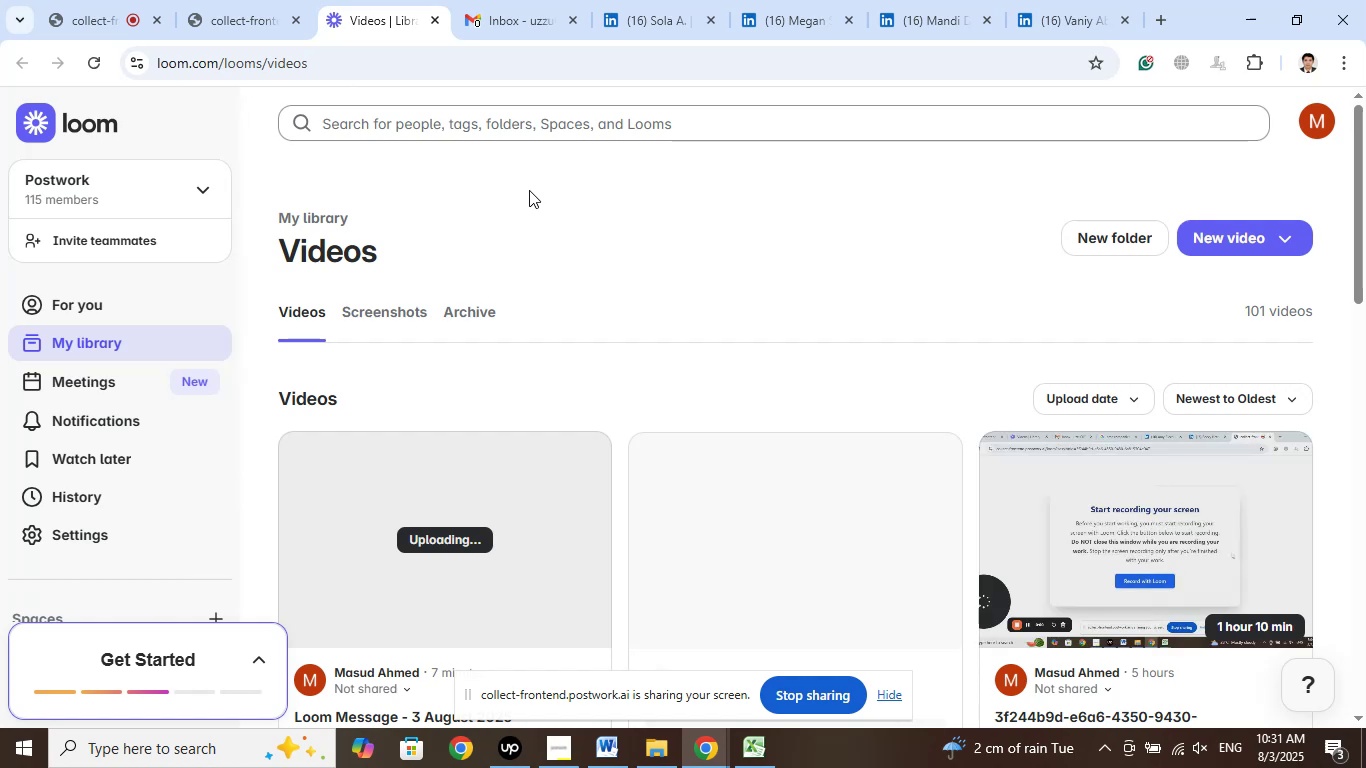 
wait(26.14)
 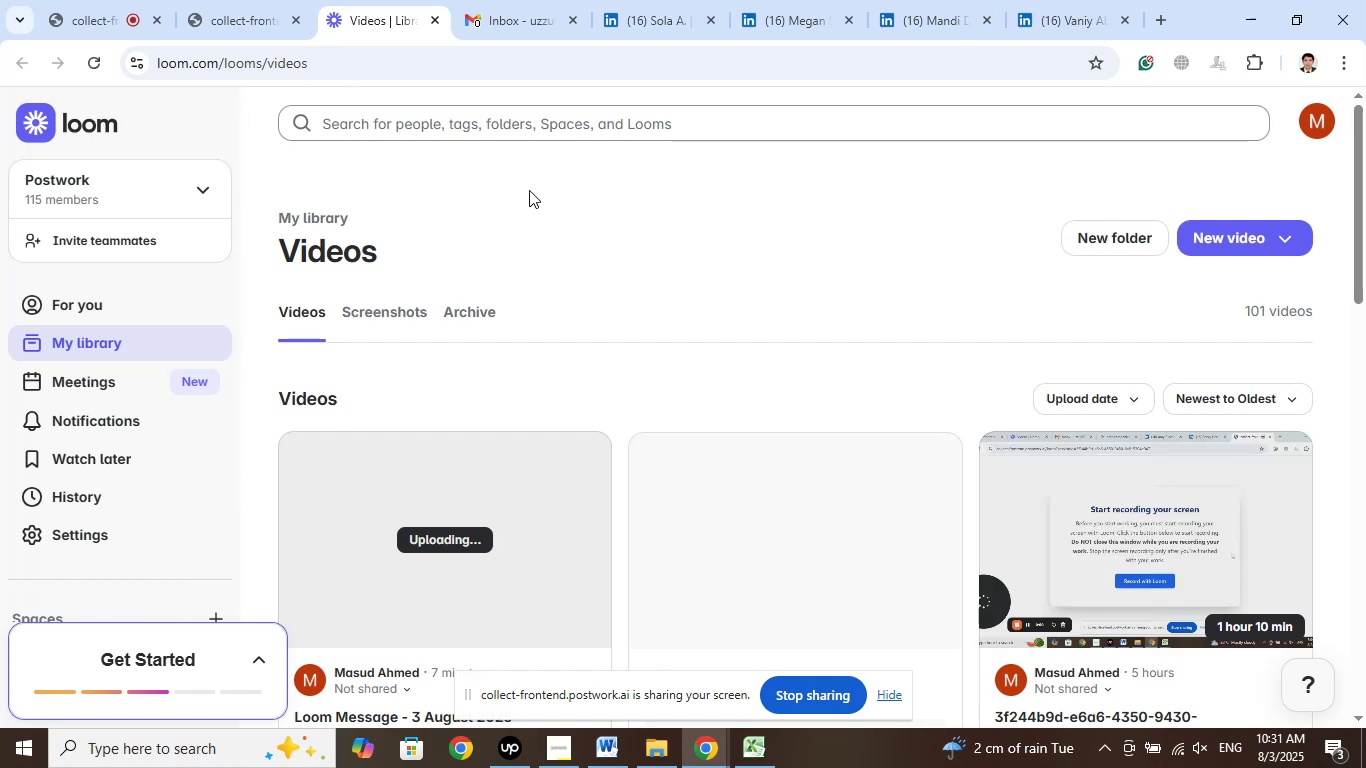 
left_click([1075, 17])
 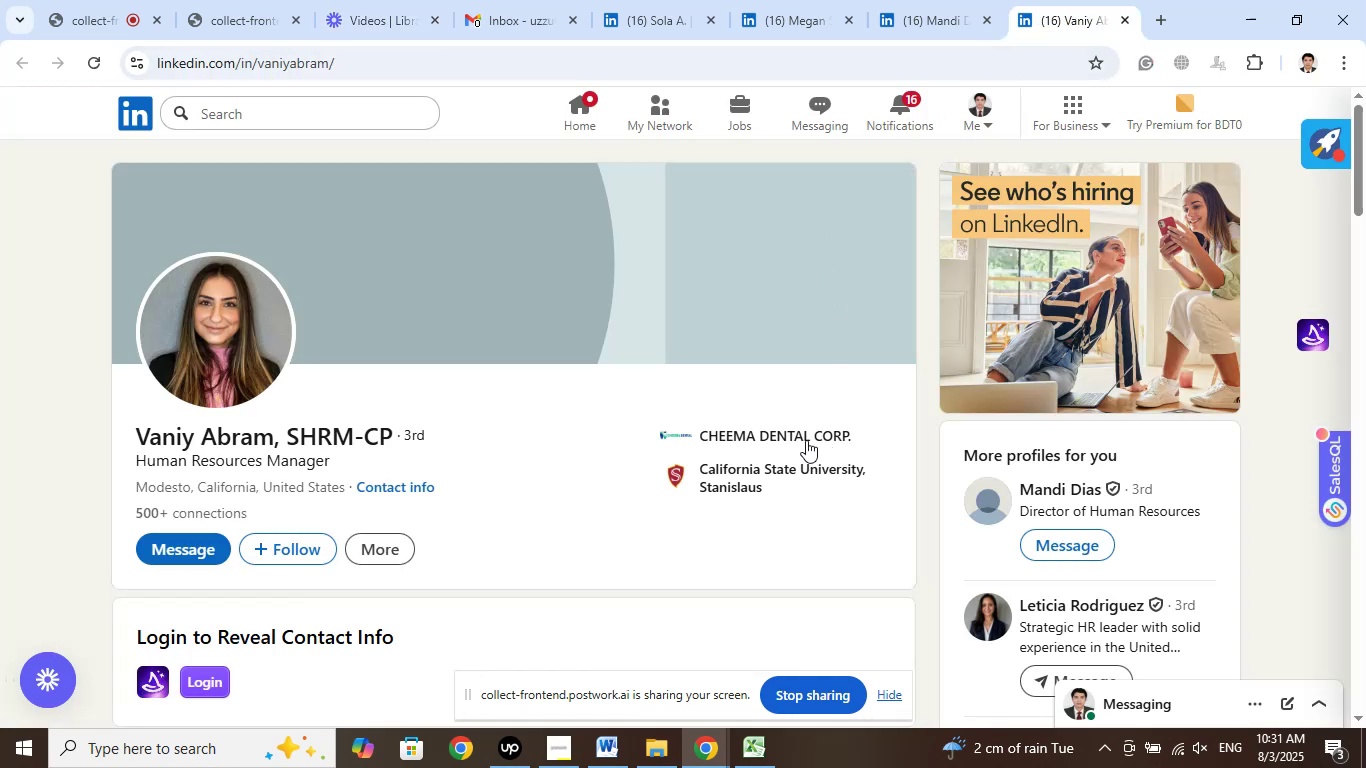 
left_click([806, 430])
 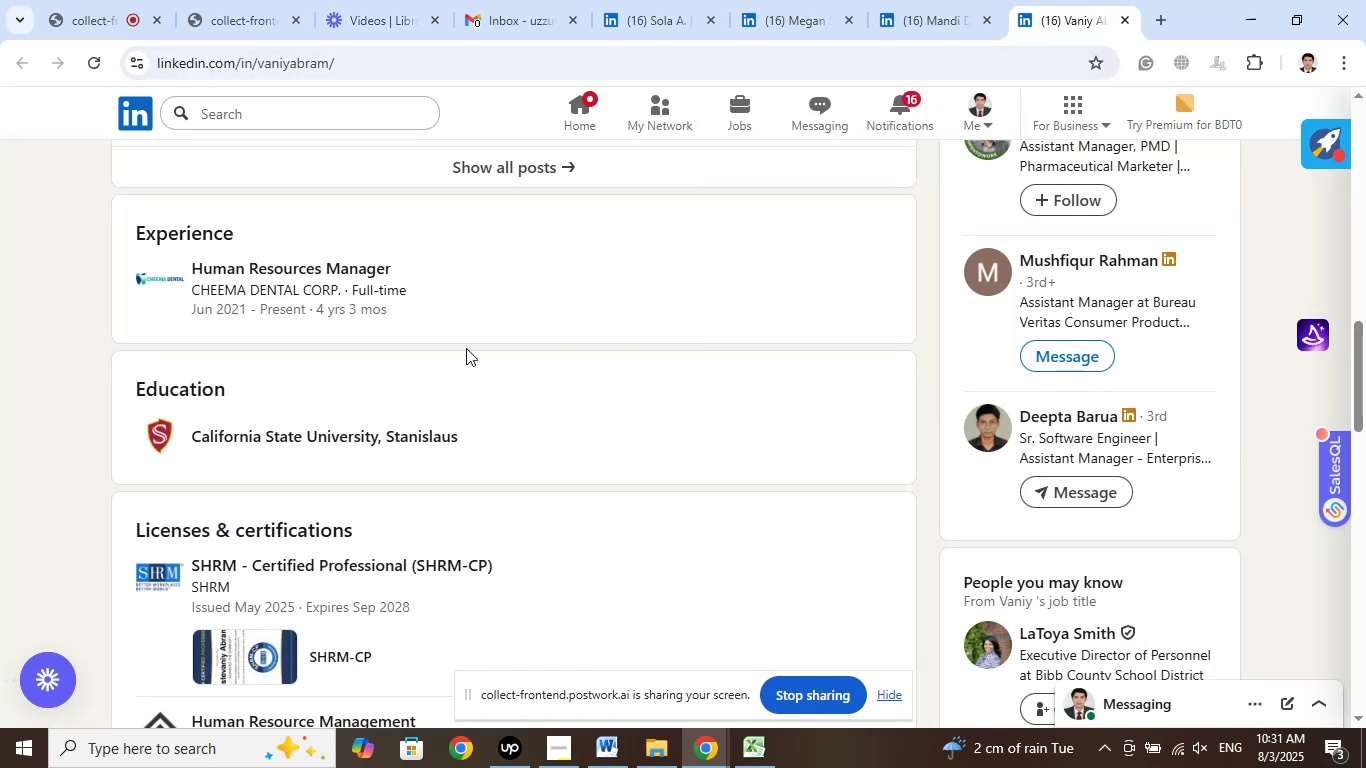 
left_click_drag(start_coordinate=[806, 430], to_coordinate=[405, 285])
 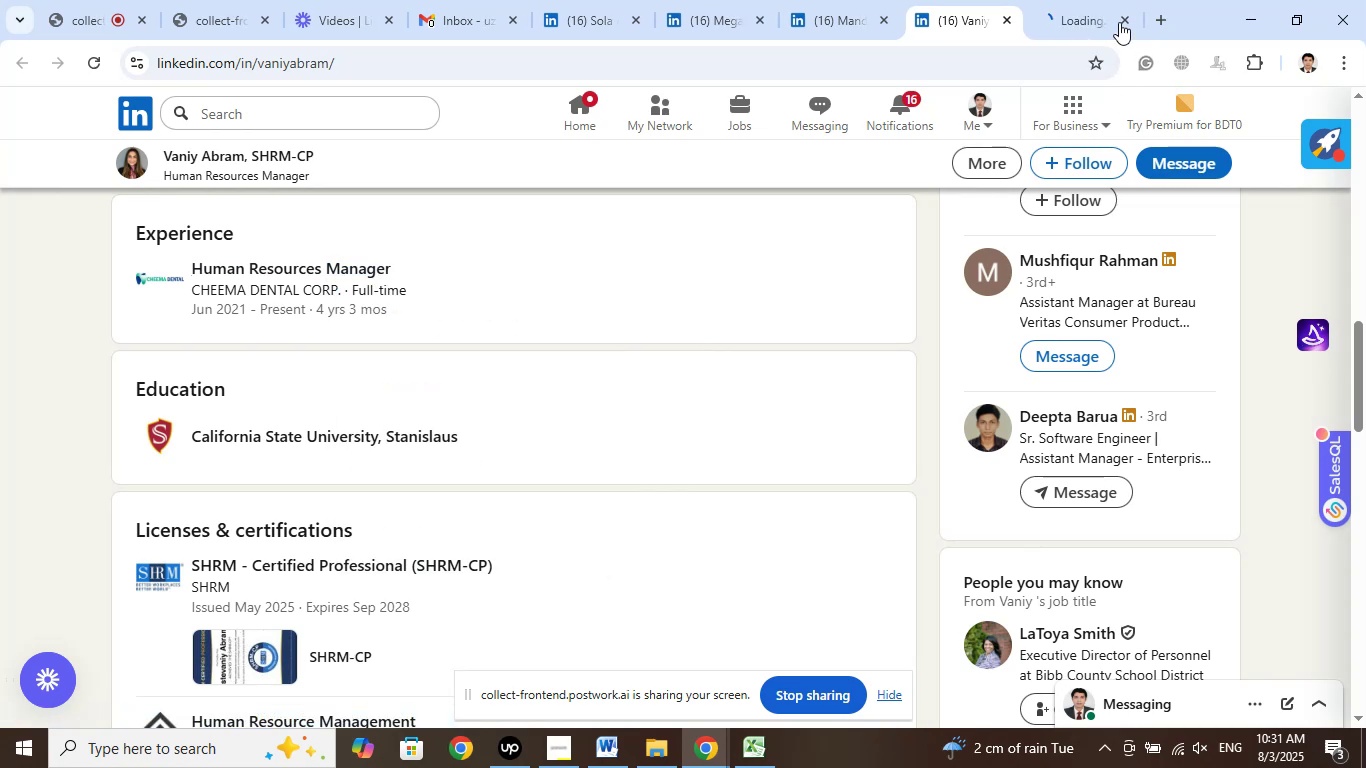 
right_click([336, 261])
 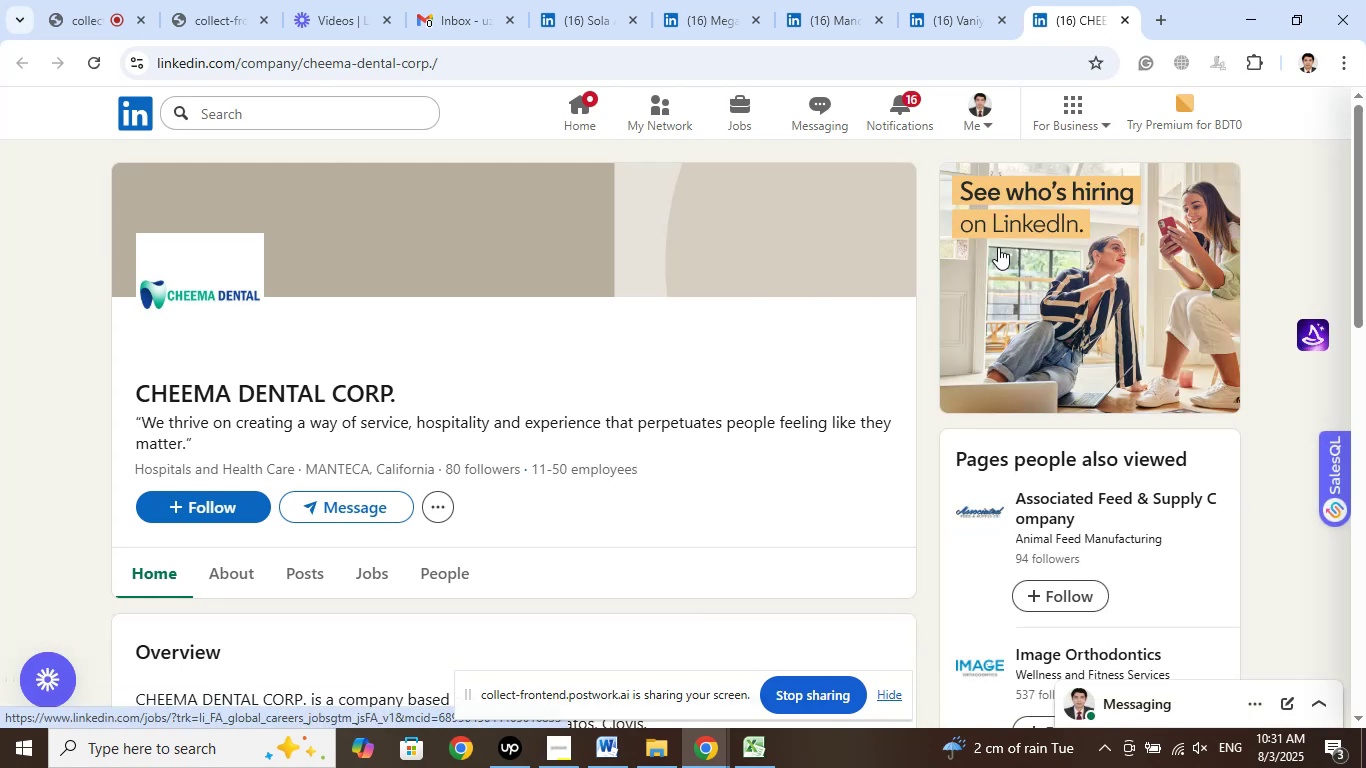 
wait(22.43)
 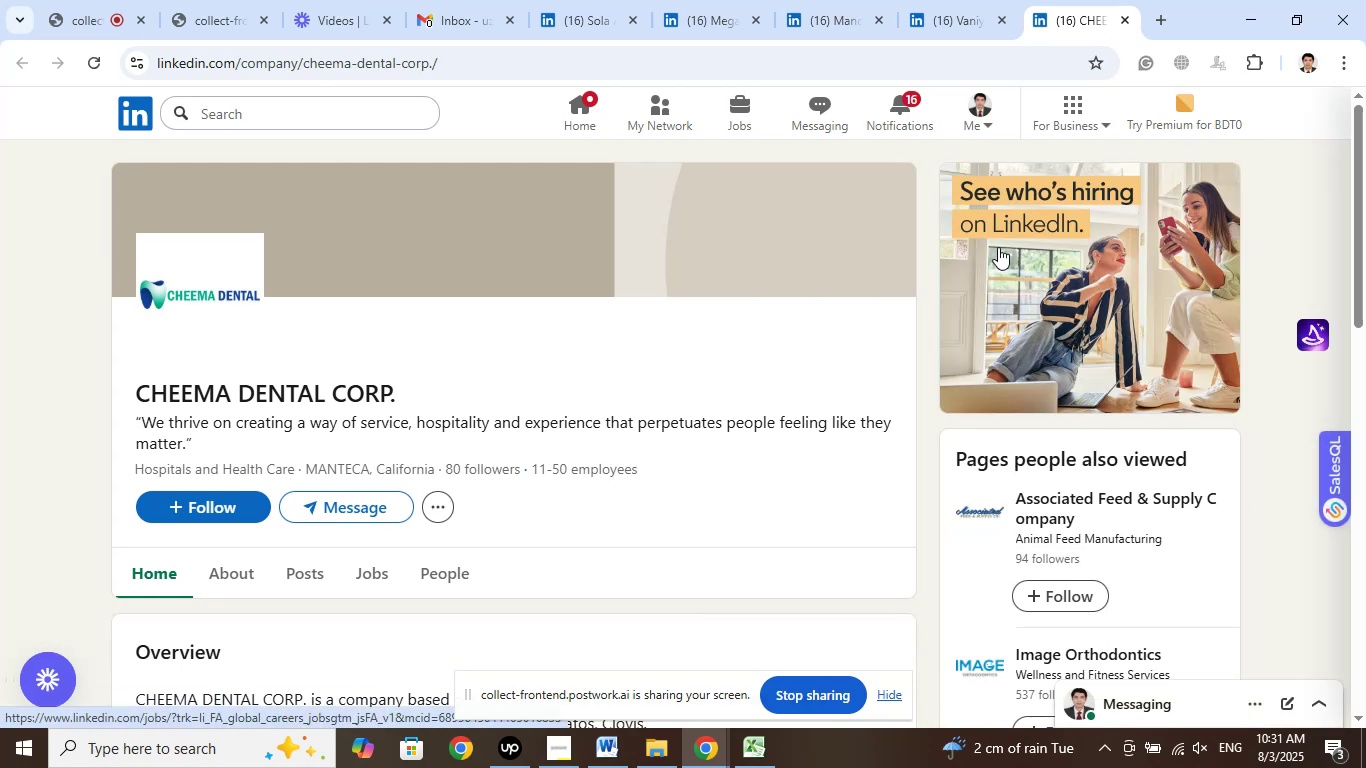 
left_click([1127, 20])
 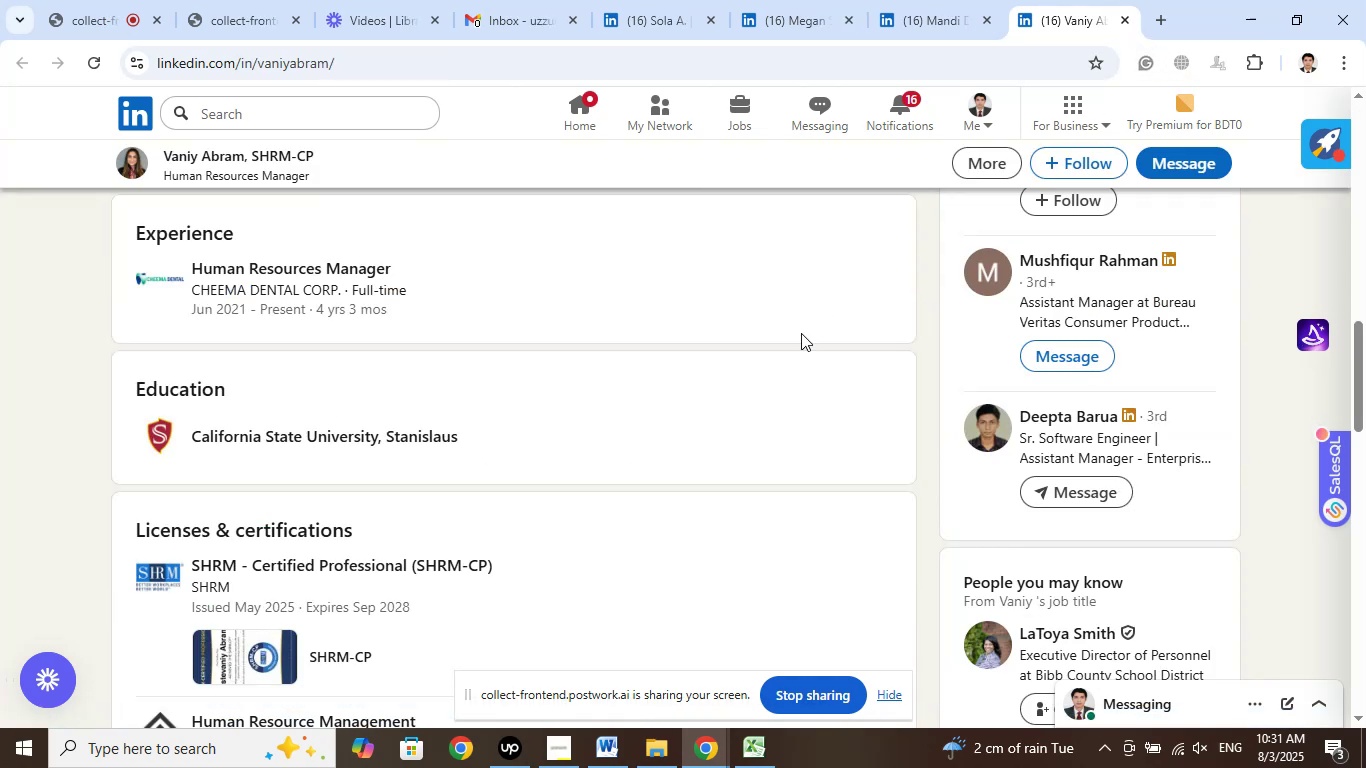 
scroll: coordinate [801, 333], scroll_direction: up, amount: 2.0
 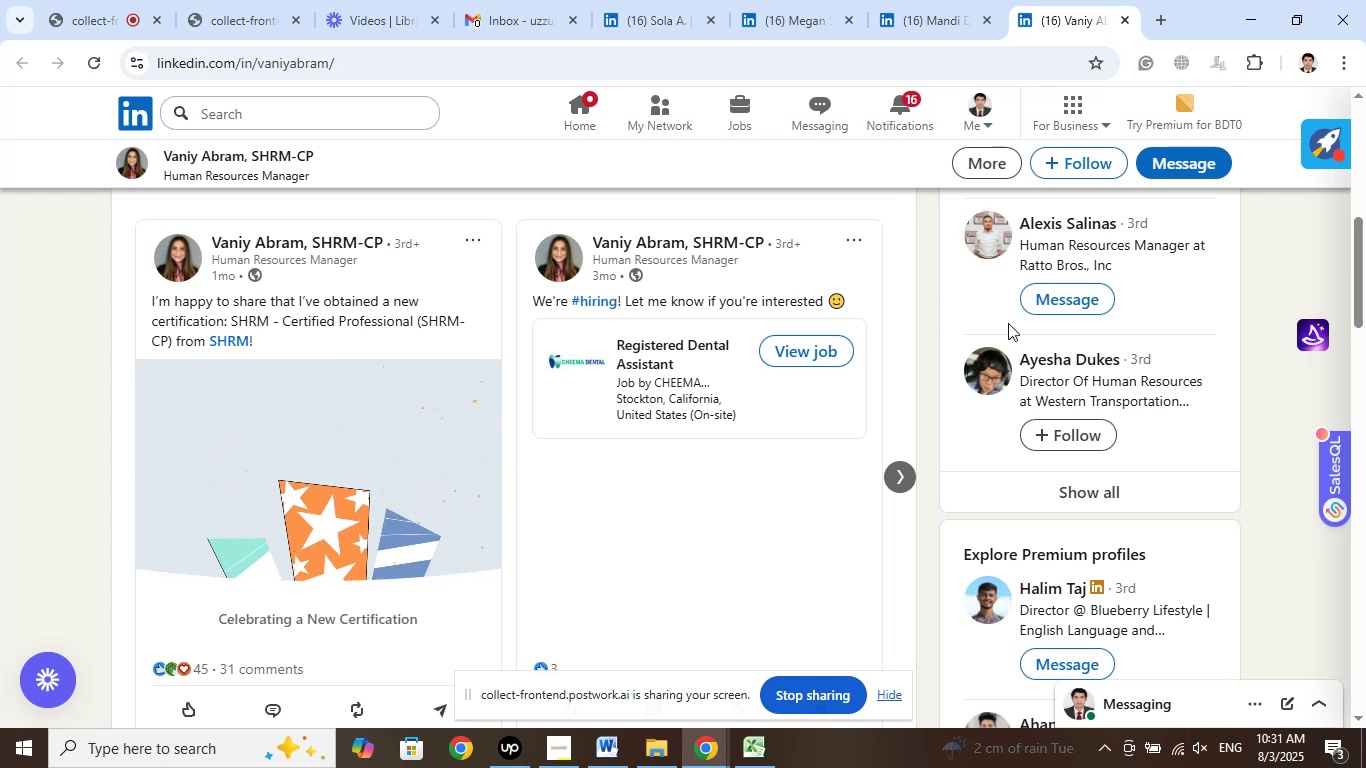 
right_click([1077, 360])
 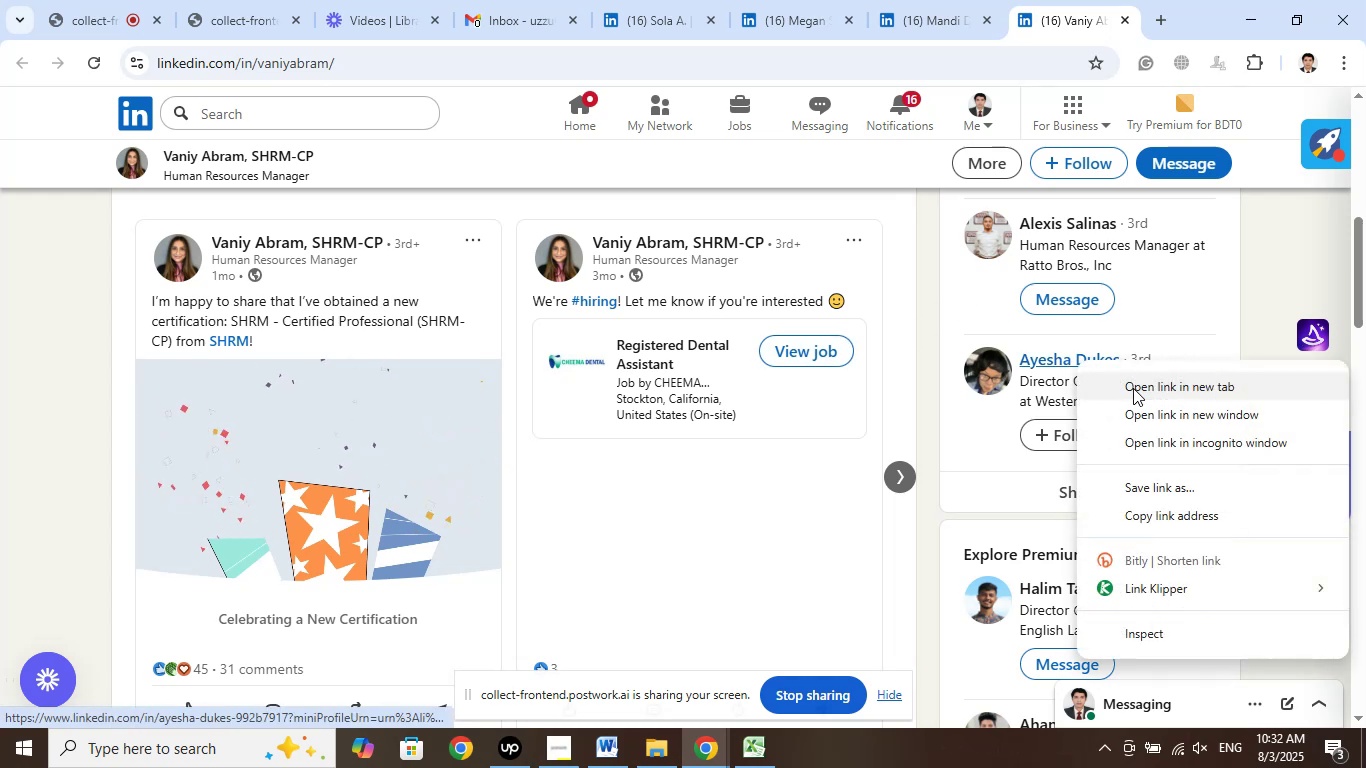 
left_click([1133, 388])
 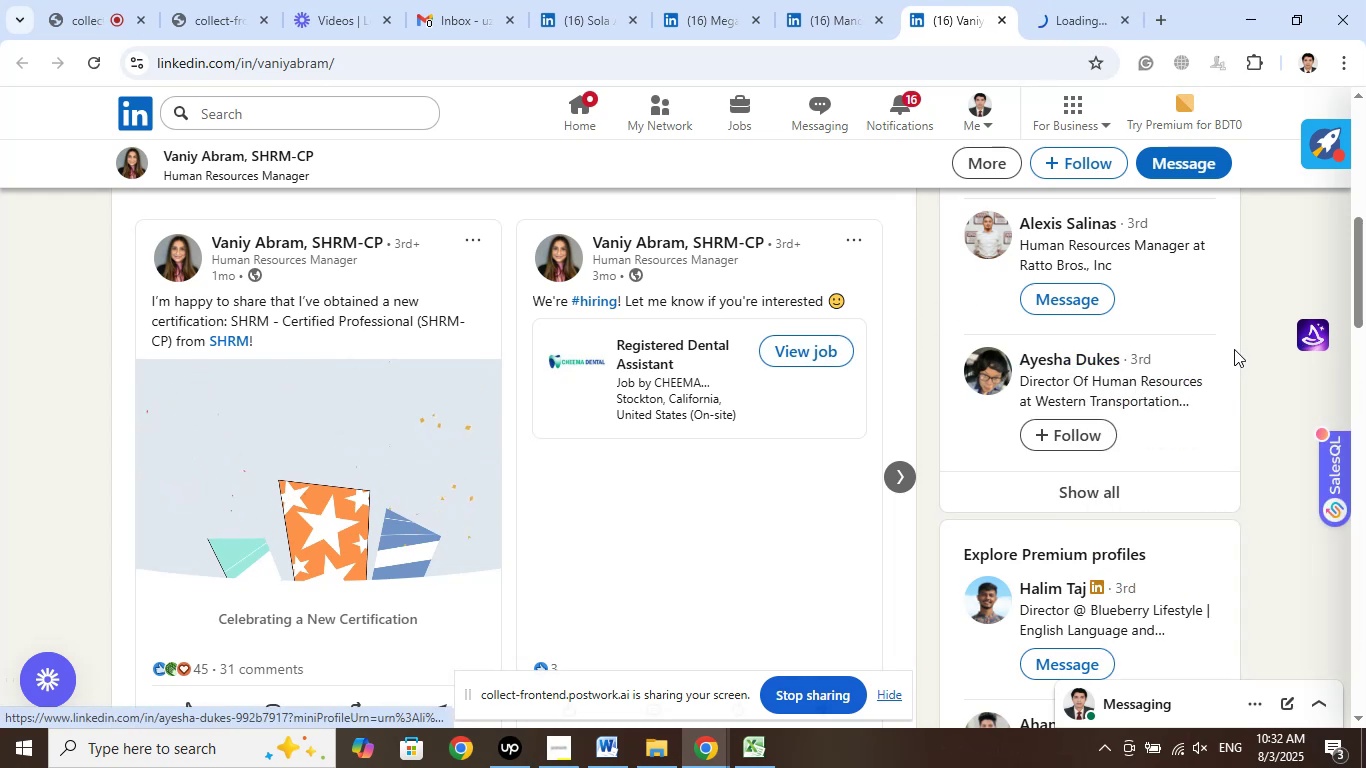 
scroll: coordinate [1236, 346], scroll_direction: up, amount: 1.0
 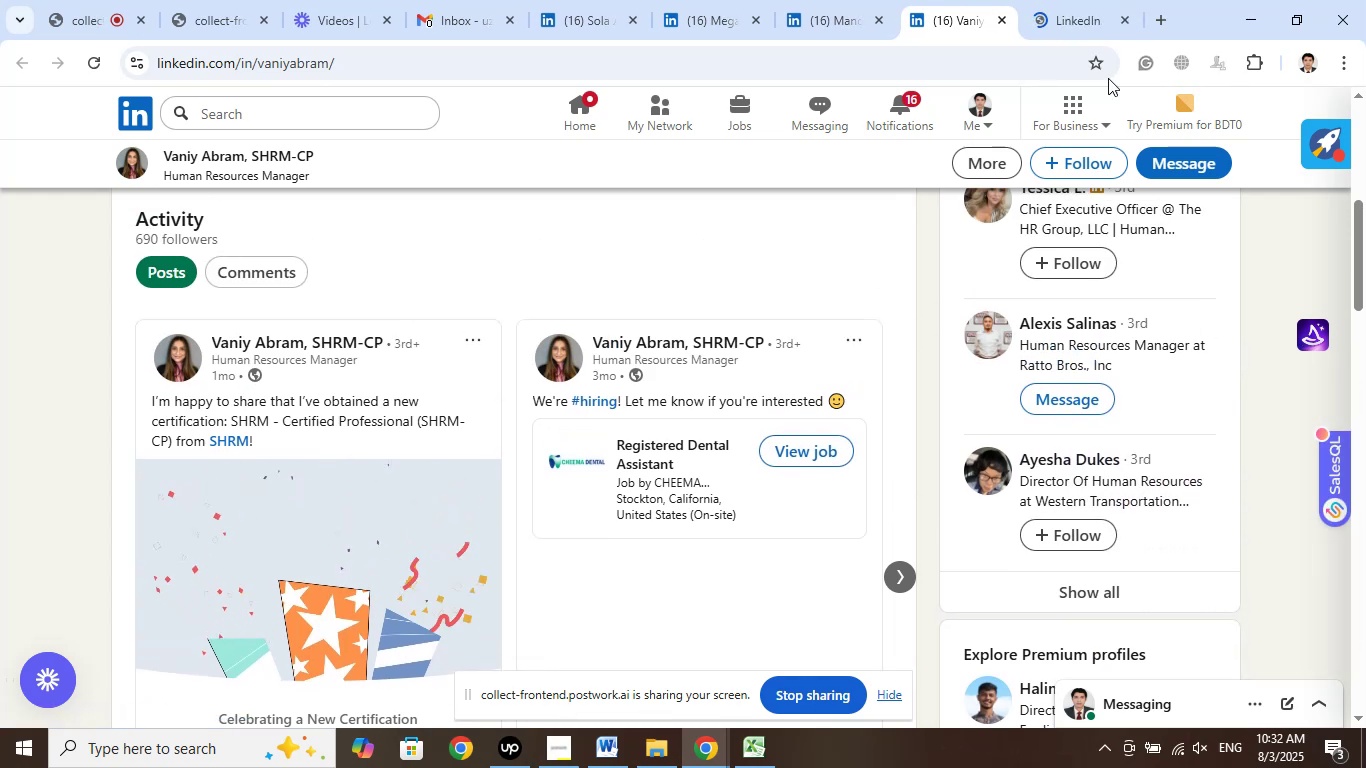 
left_click([1094, 1])
 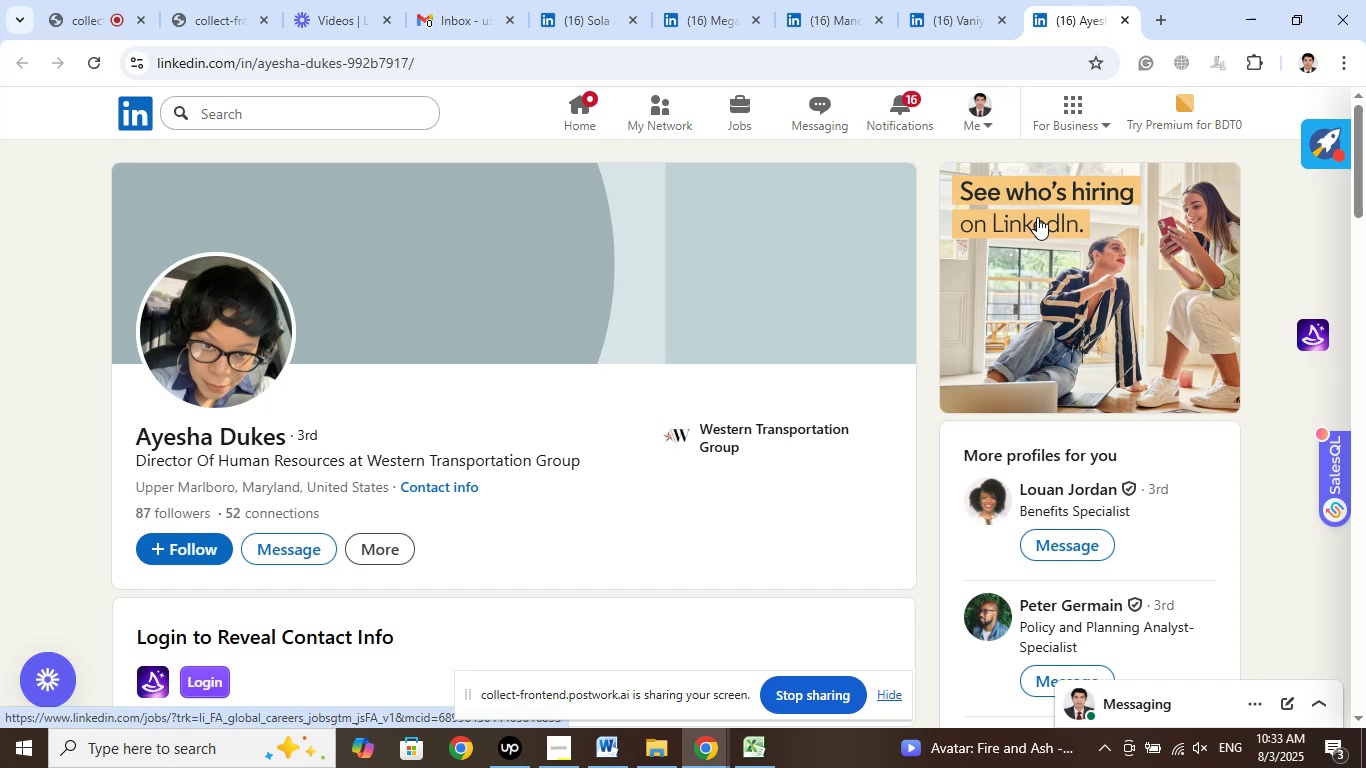 
wait(87.94)
 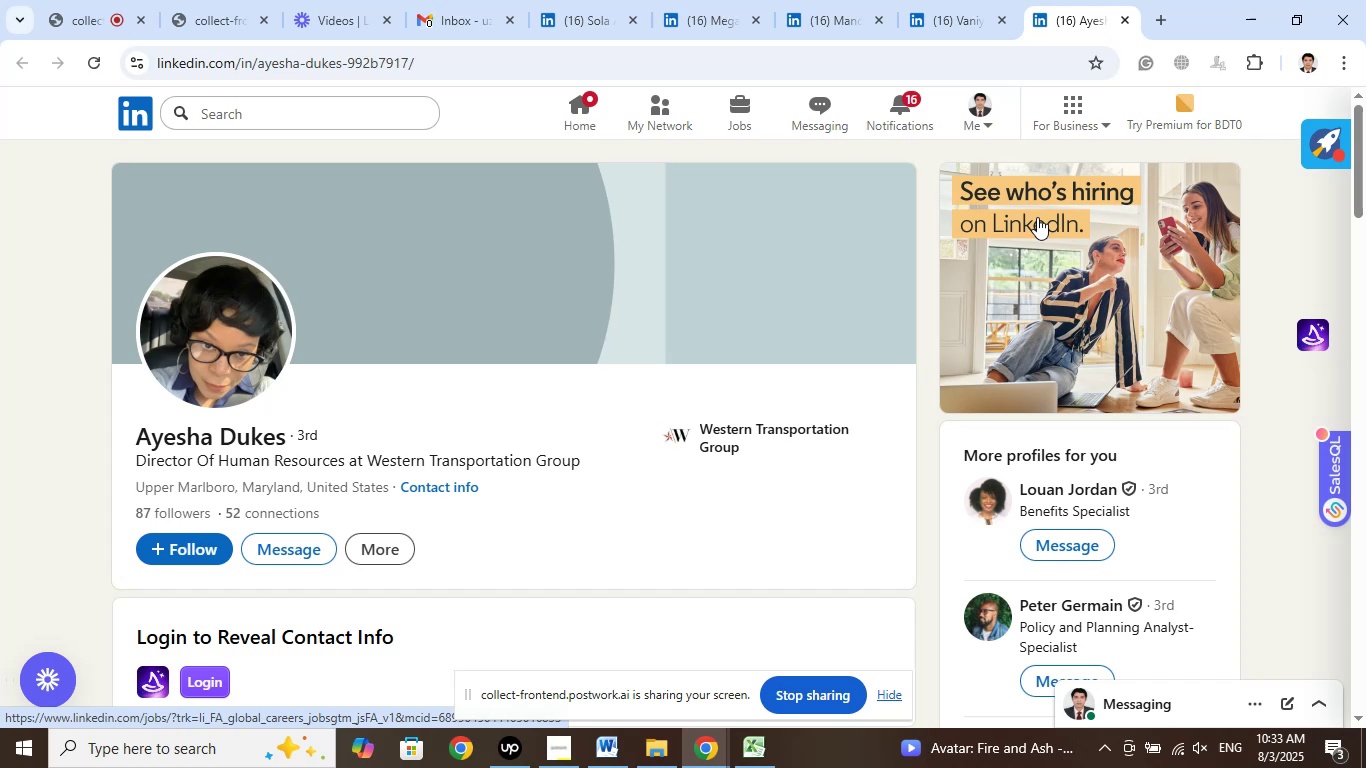 
scroll: coordinate [762, 495], scroll_direction: up, amount: 3.0
 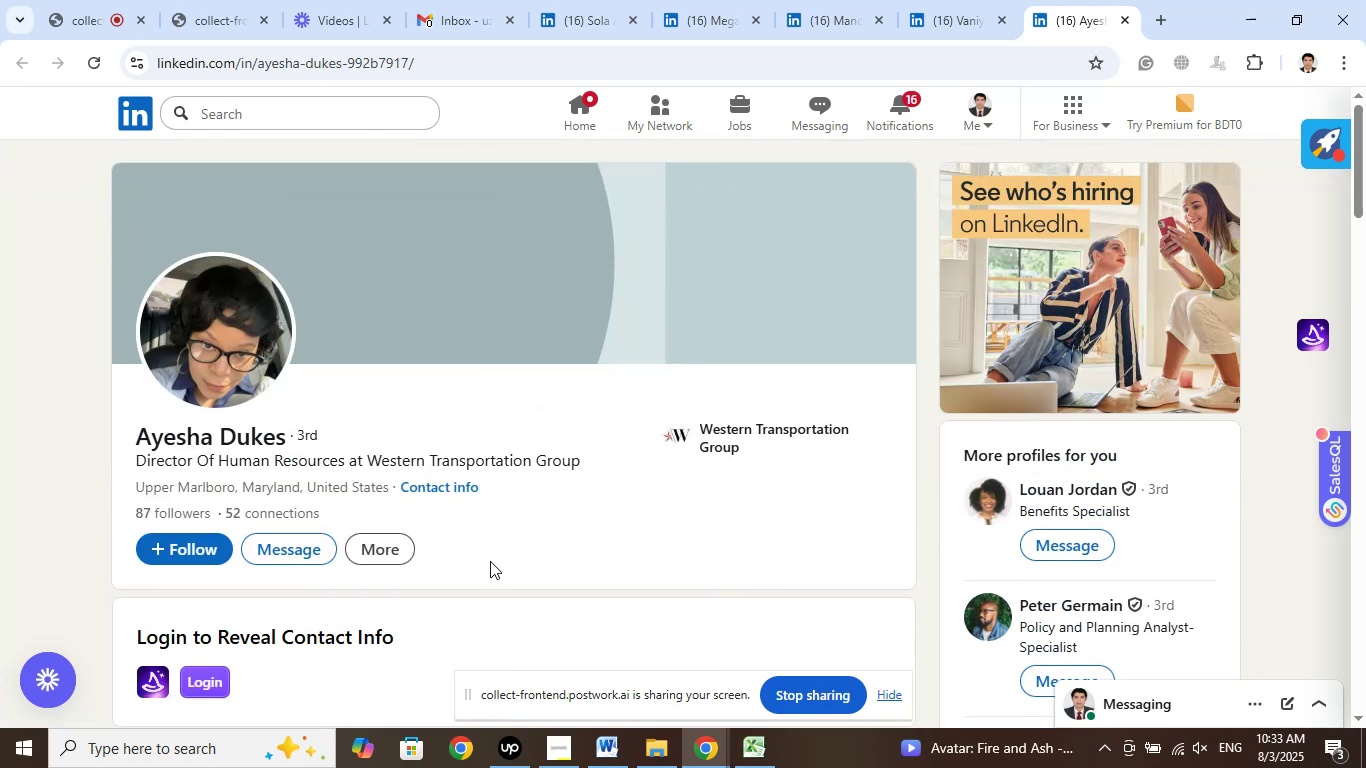 
left_click([500, 554])
 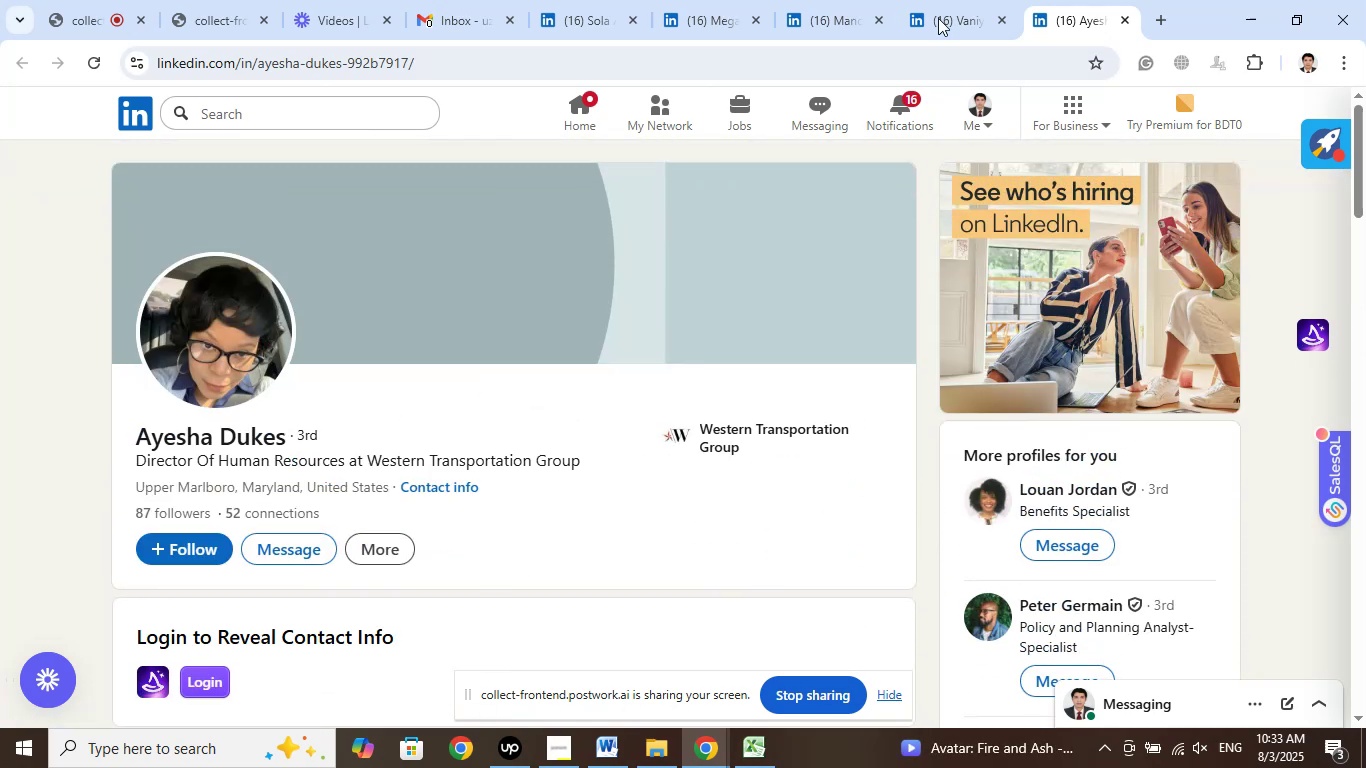 
left_click([941, 0])
 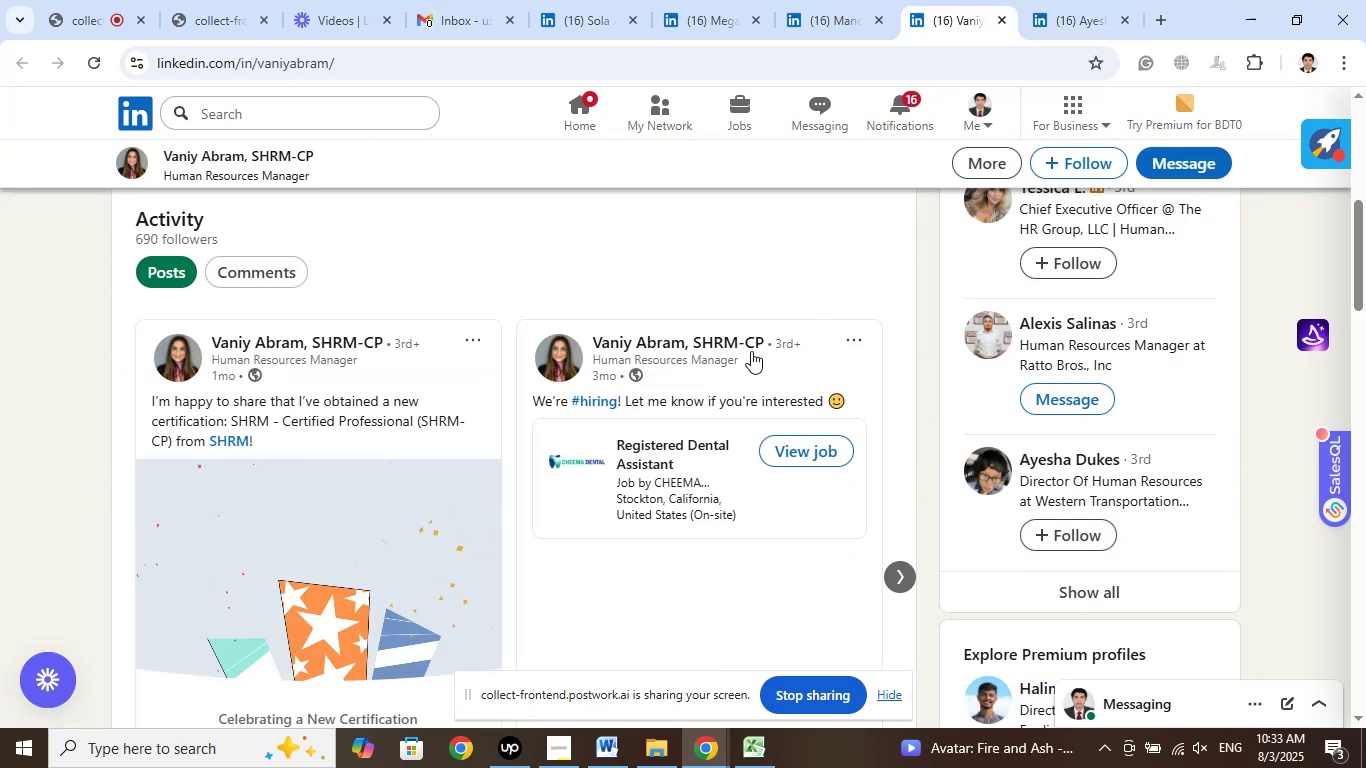 
scroll: coordinate [654, 535], scroll_direction: up, amount: 11.0
 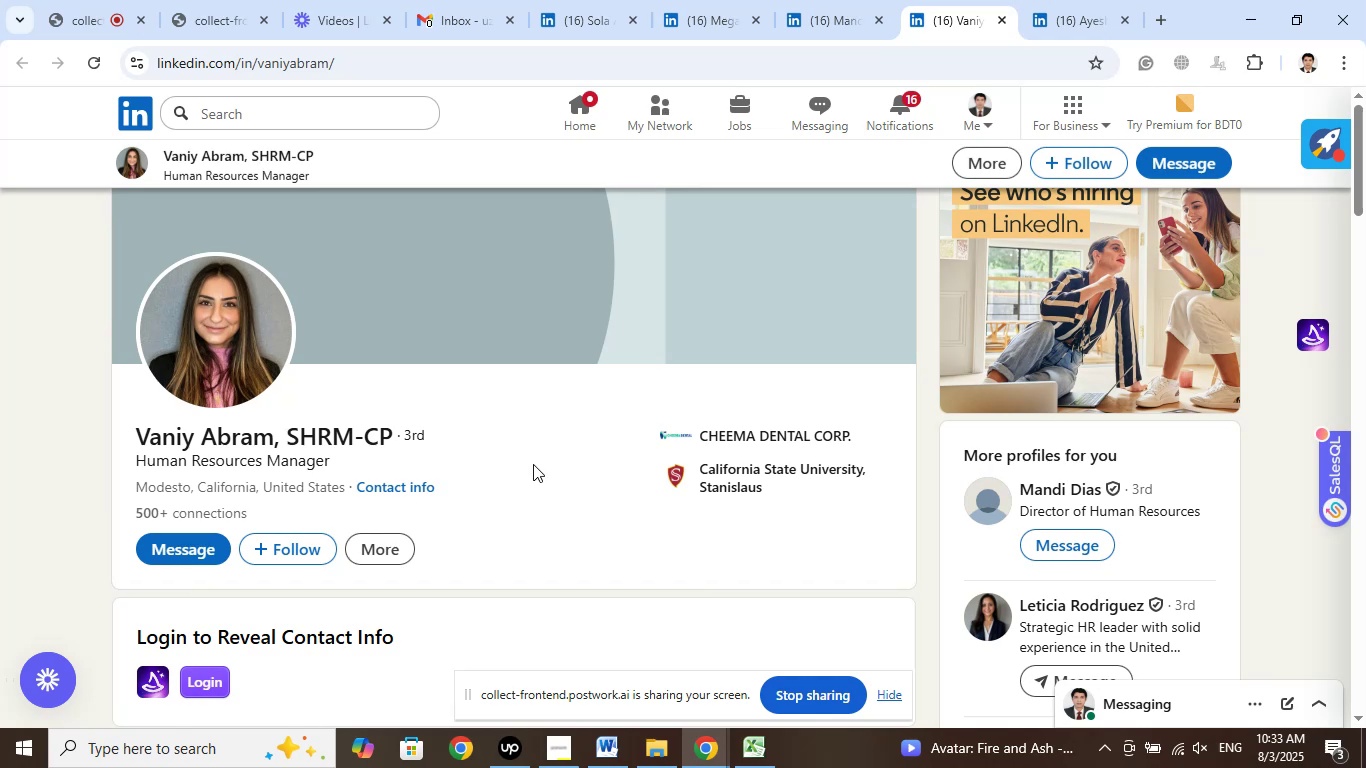 
left_click([533, 464])
 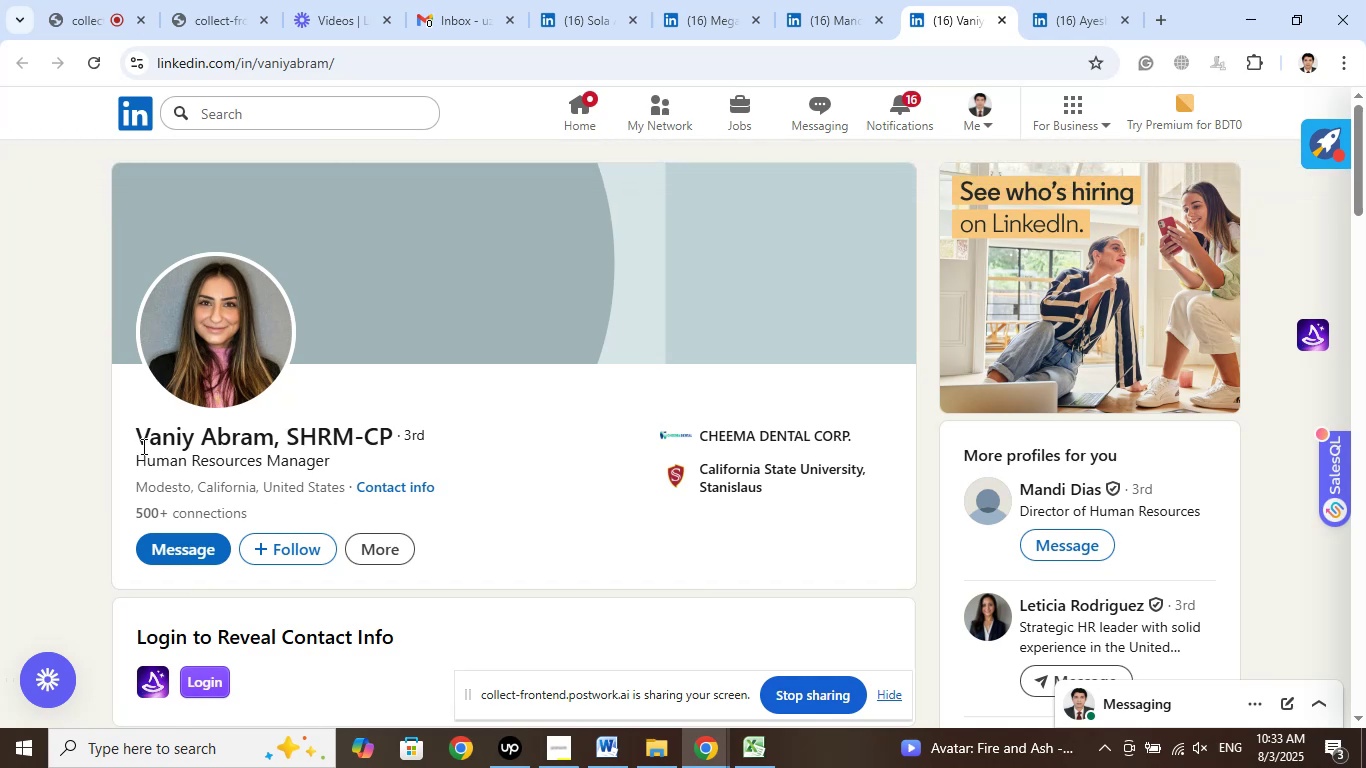 
left_click_drag(start_coordinate=[110, 438], to_coordinate=[484, 456])
 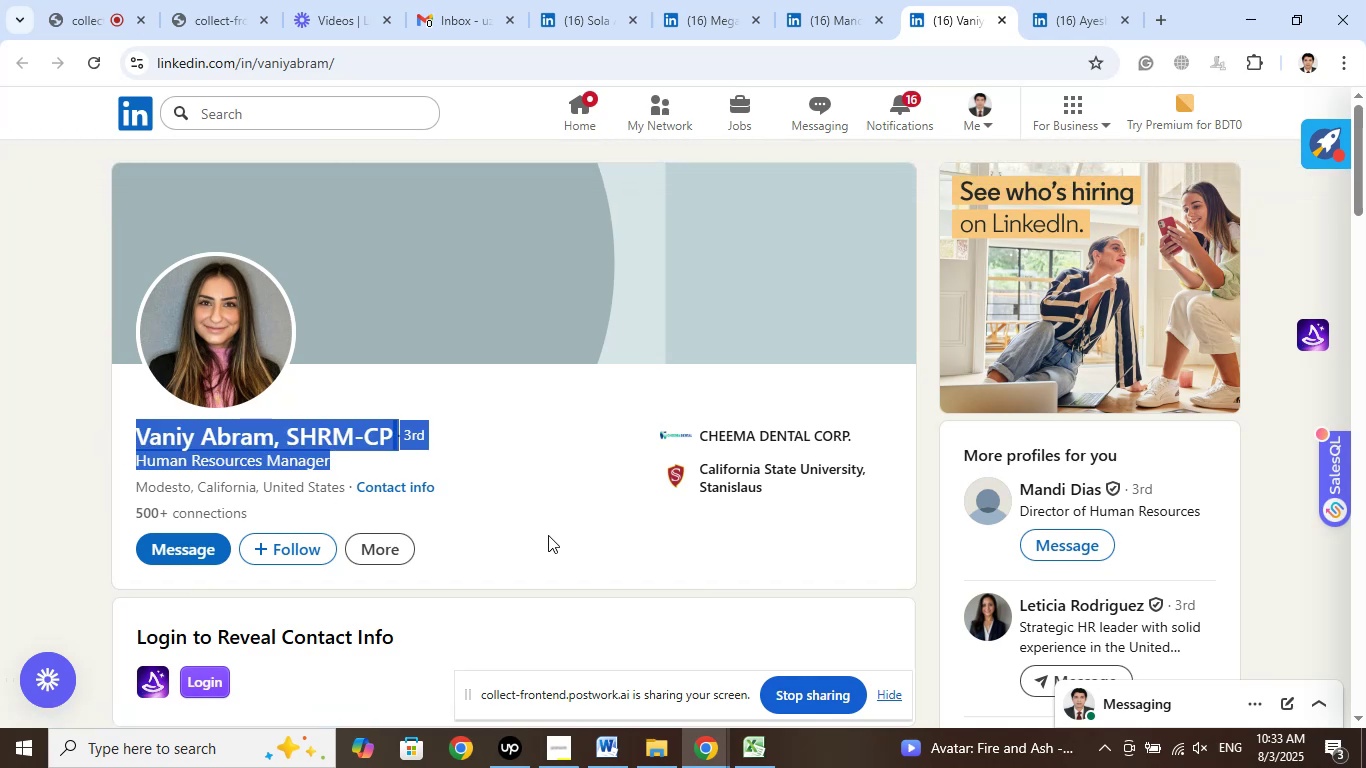 
left_click([548, 535])
 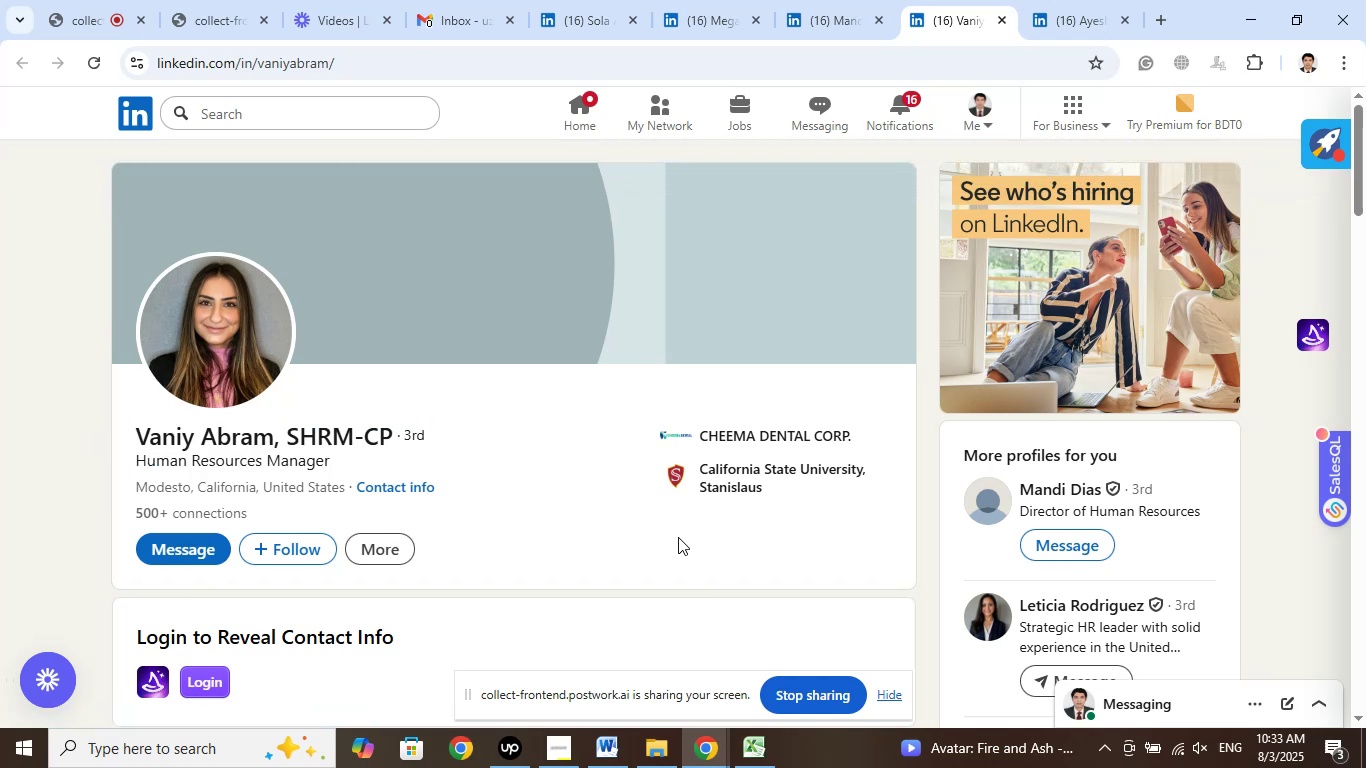 
left_click([564, 438])
 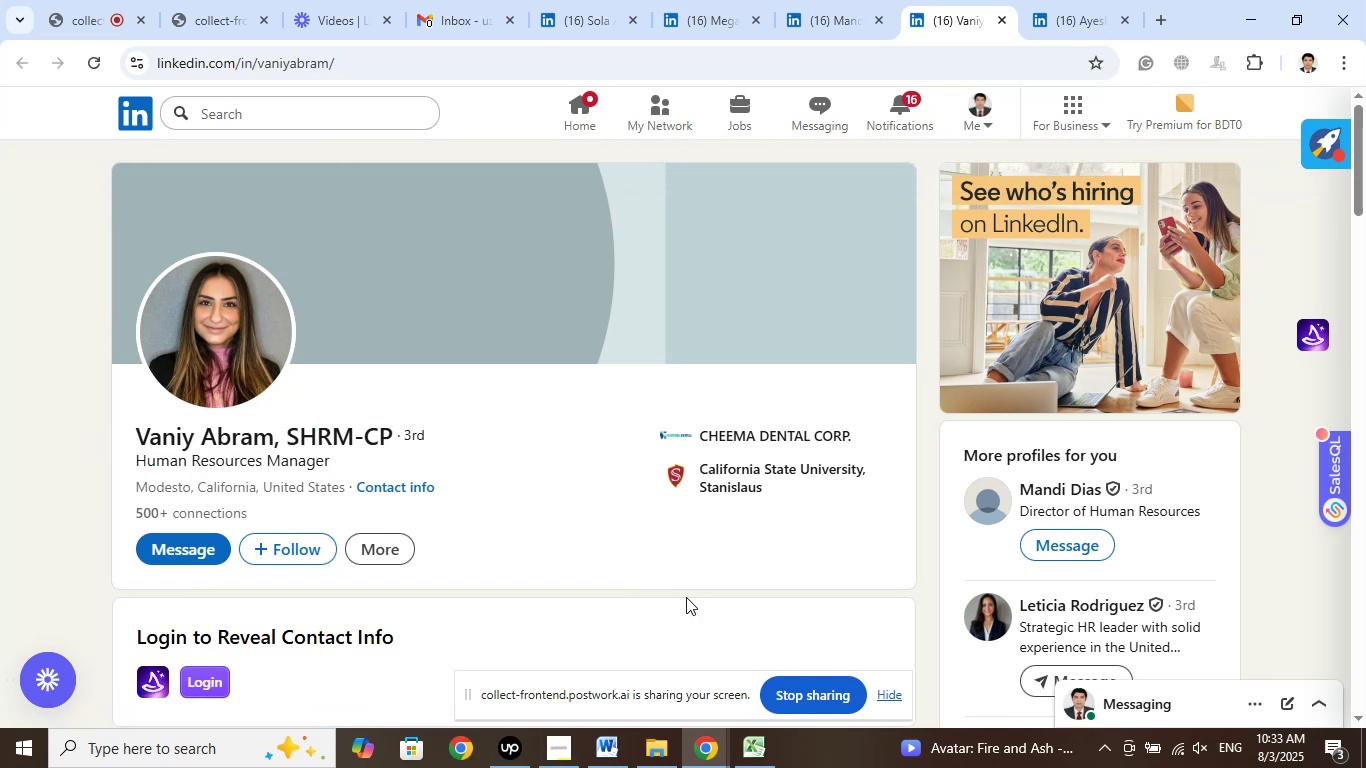 
left_click([686, 597])
 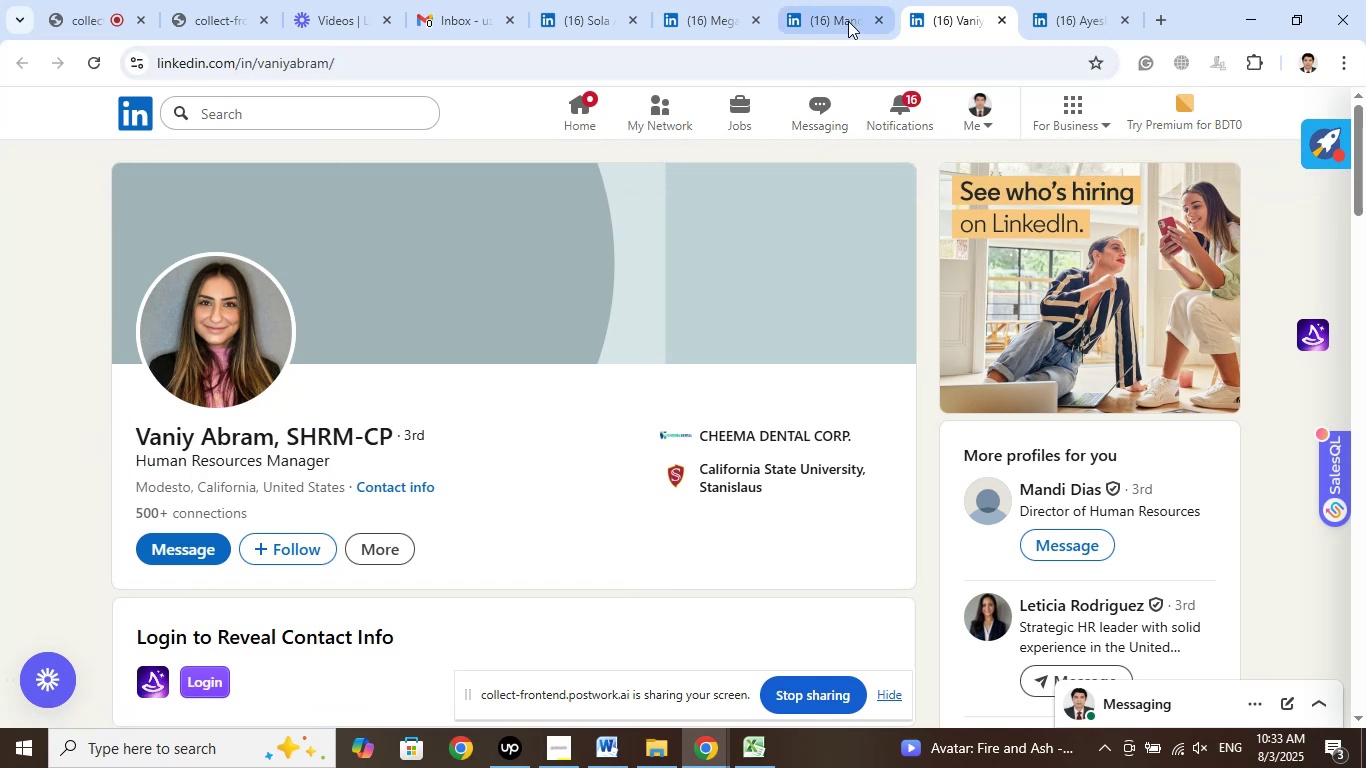 
left_click([848, 20])
 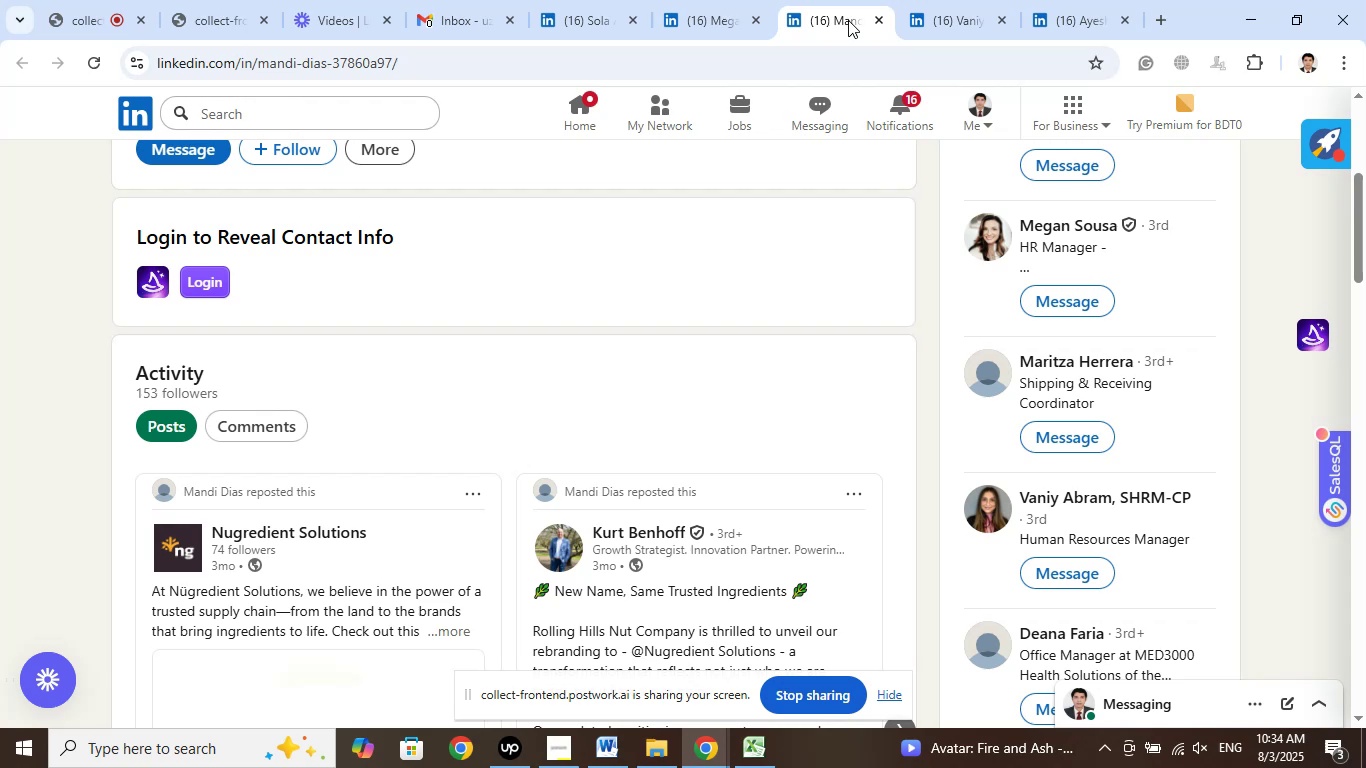 
wait(23.21)
 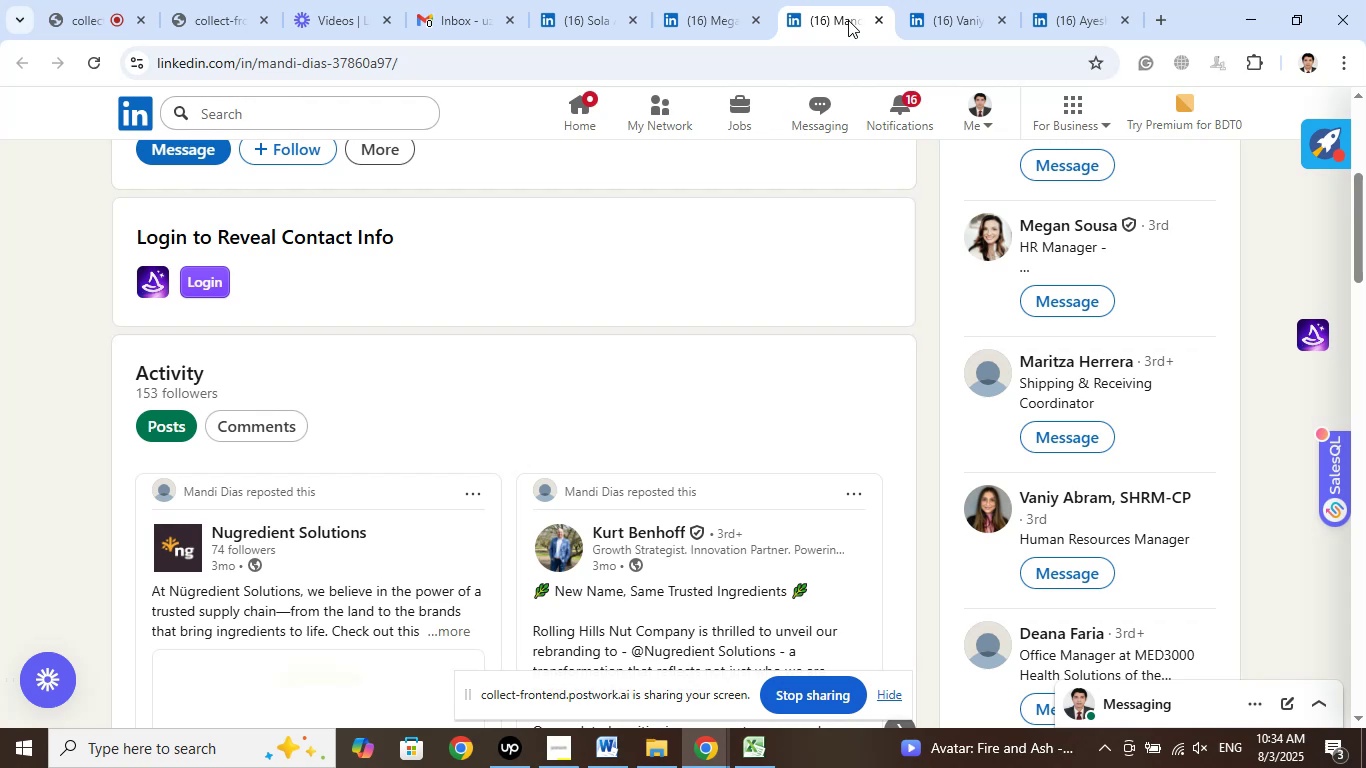 
left_click([799, 272])
 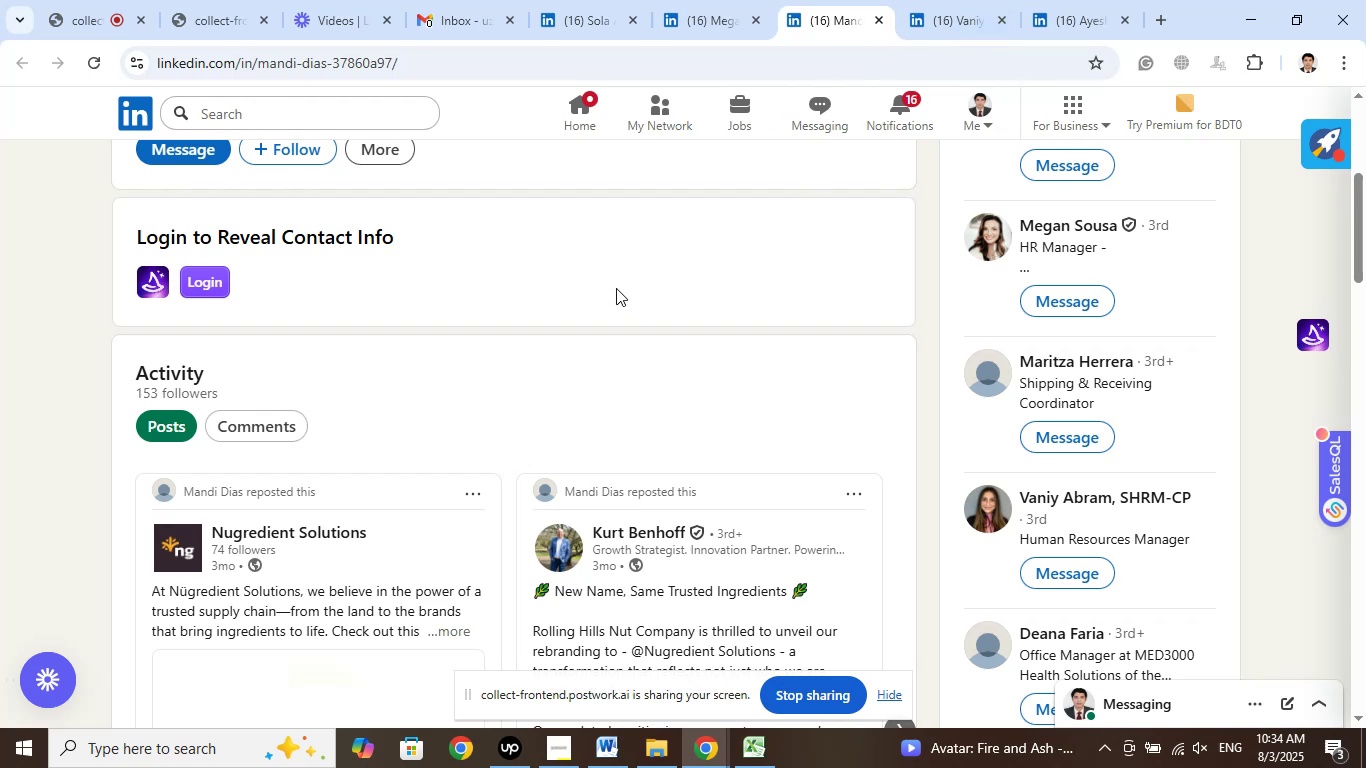 
left_click([616, 288])
 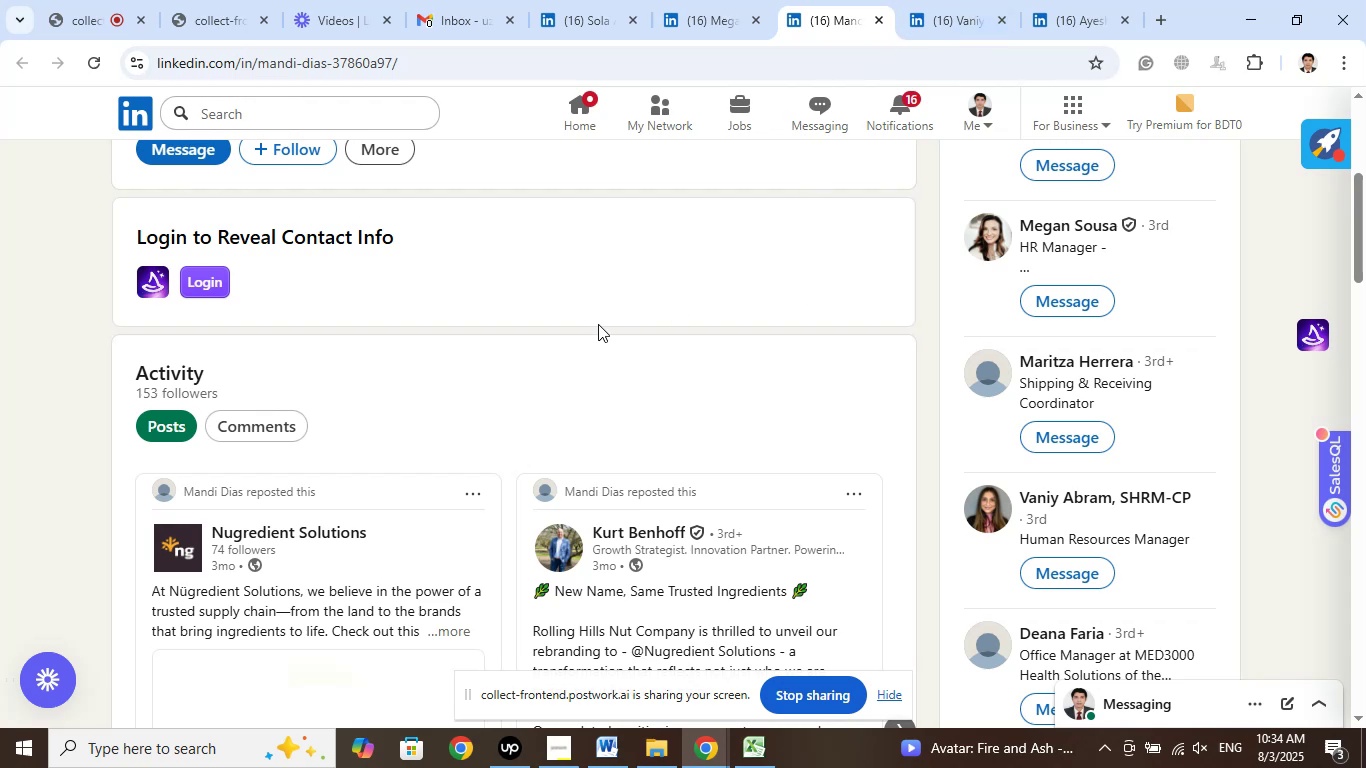 
scroll: coordinate [608, 297], scroll_direction: up, amount: 10.0
 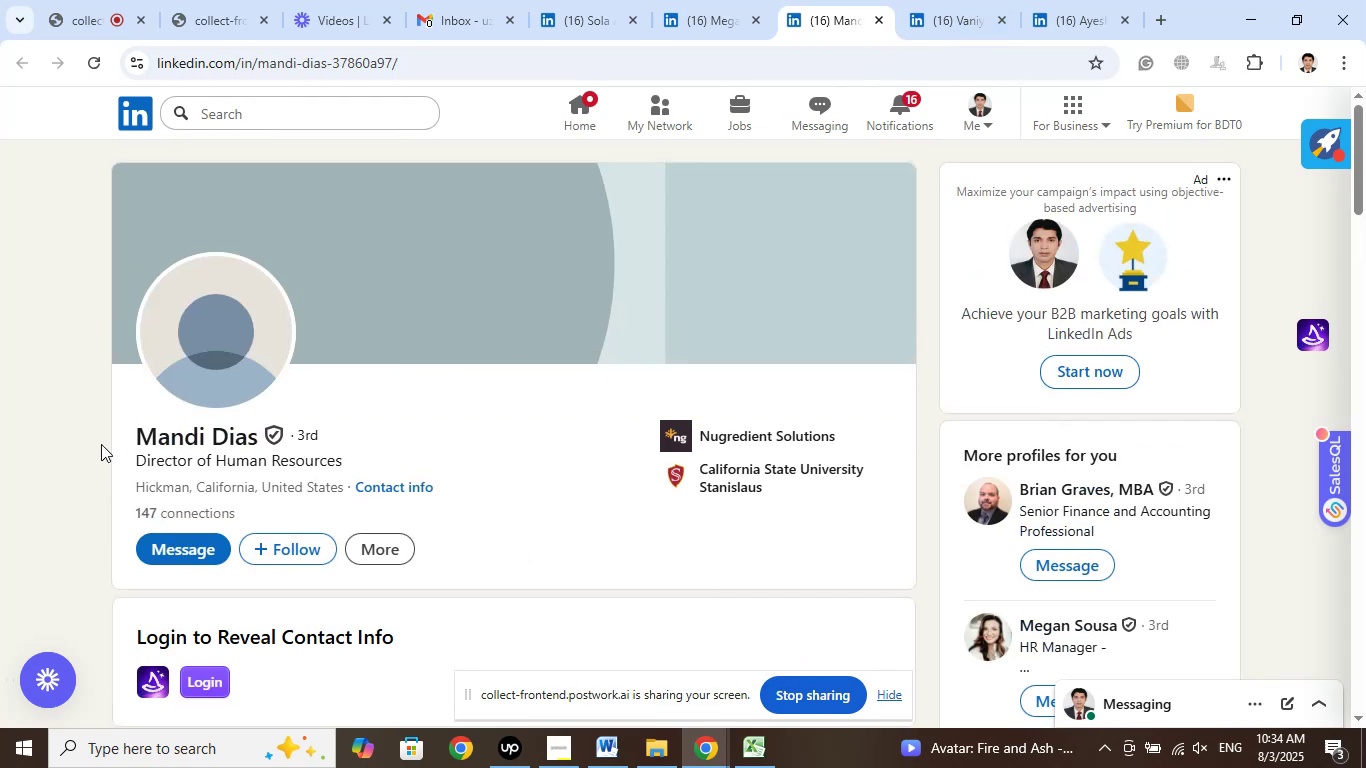 
left_click_drag(start_coordinate=[118, 426], to_coordinate=[382, 415])
 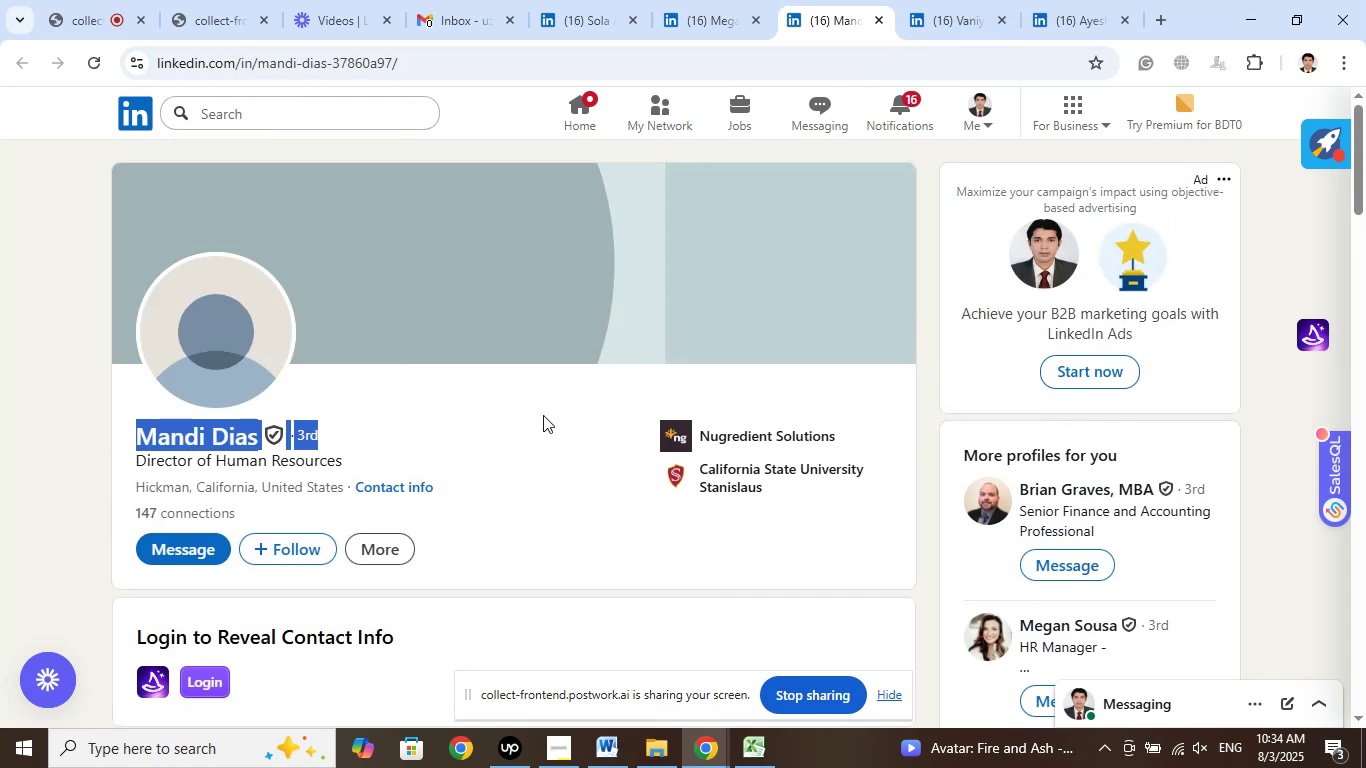 
left_click([543, 415])
 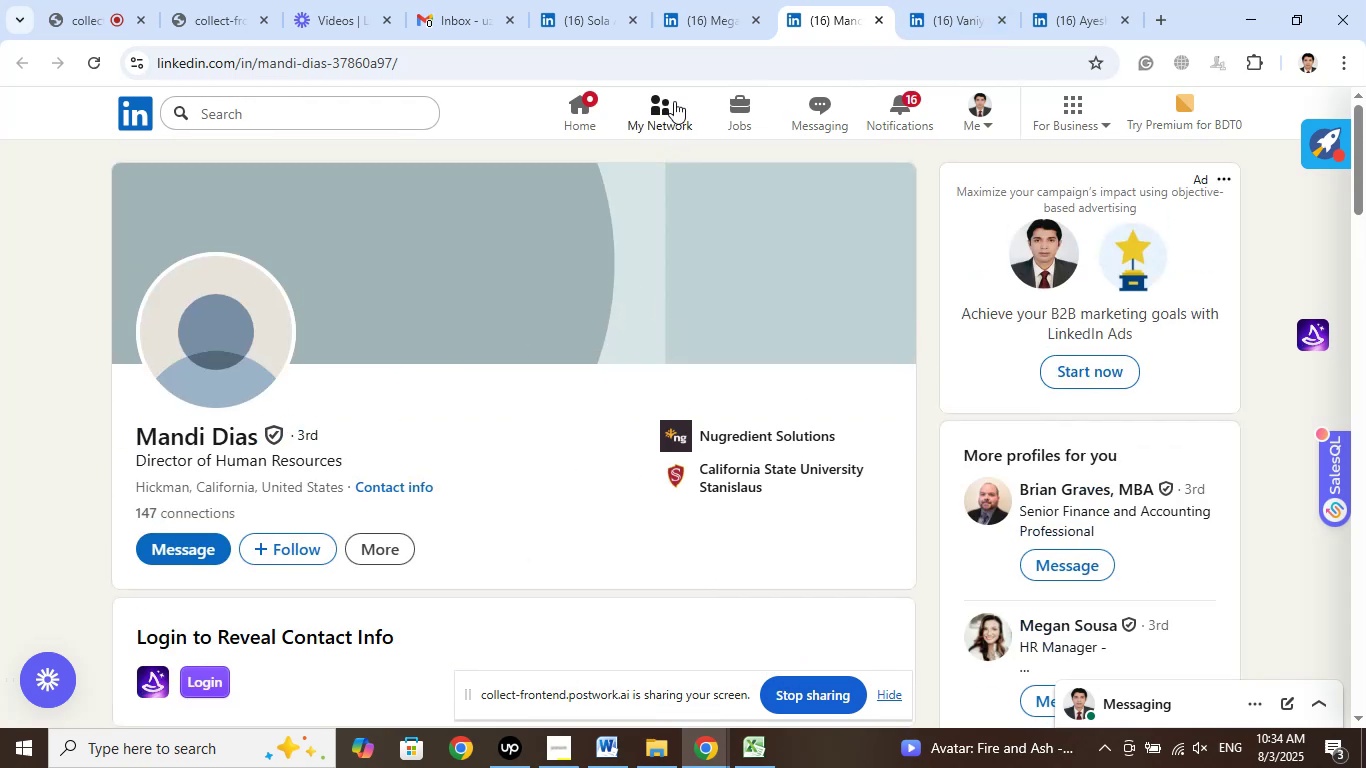 
left_click([706, 9])
 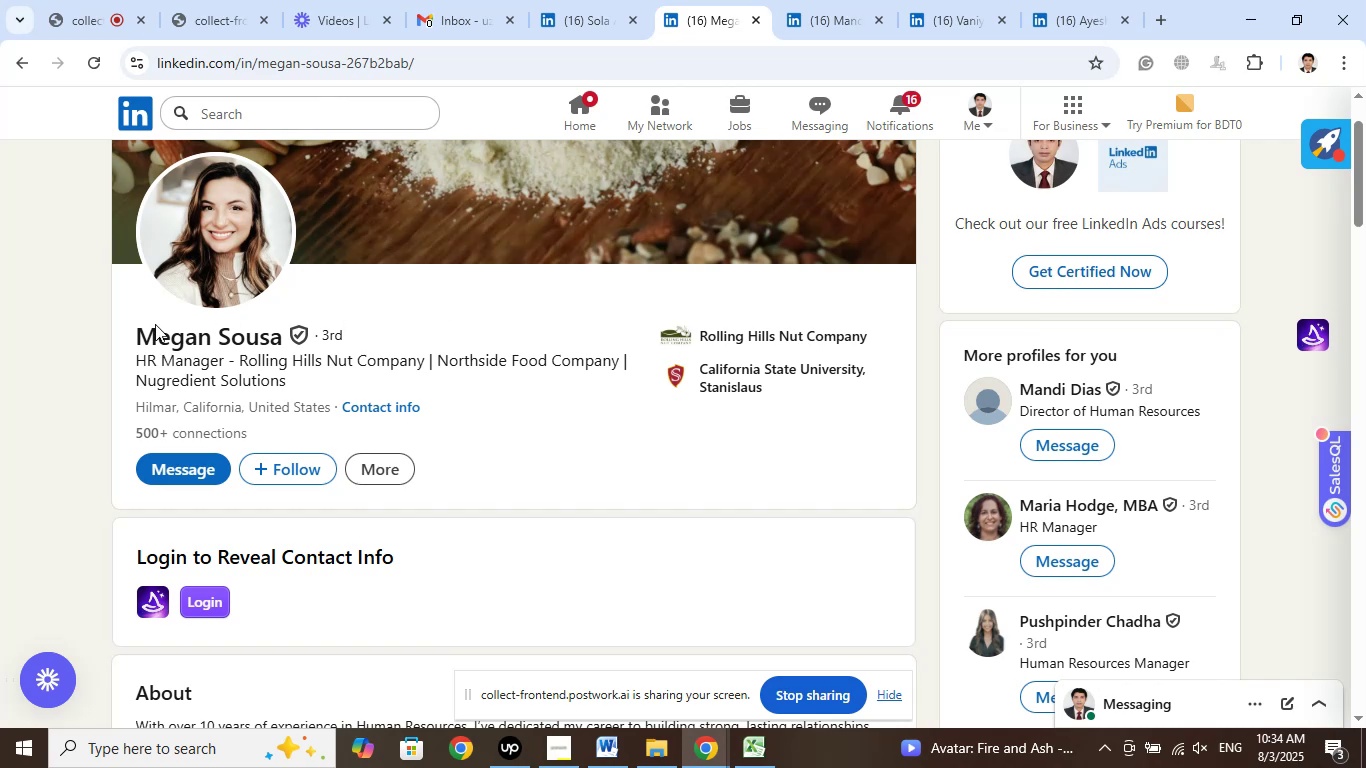 
left_click_drag(start_coordinate=[123, 331], to_coordinate=[411, 330])
 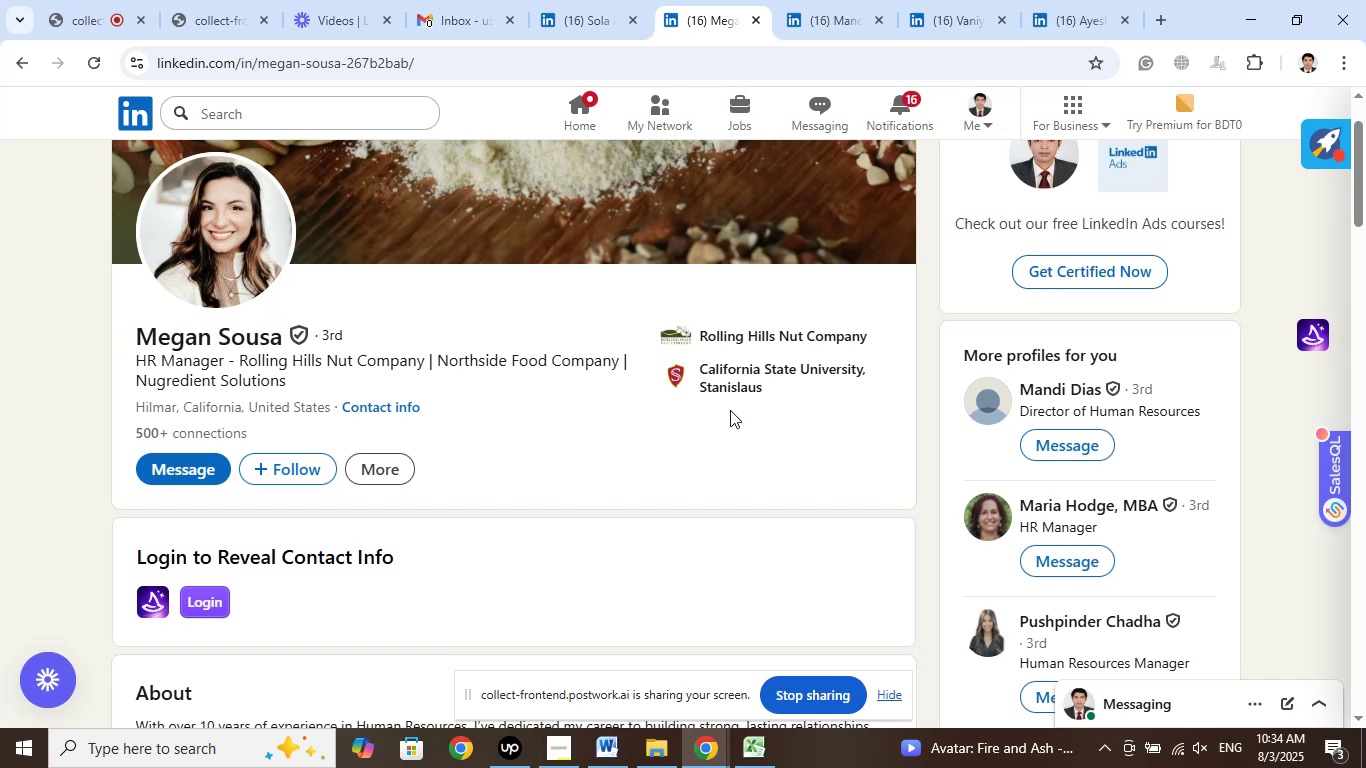 
left_click([587, 4])
 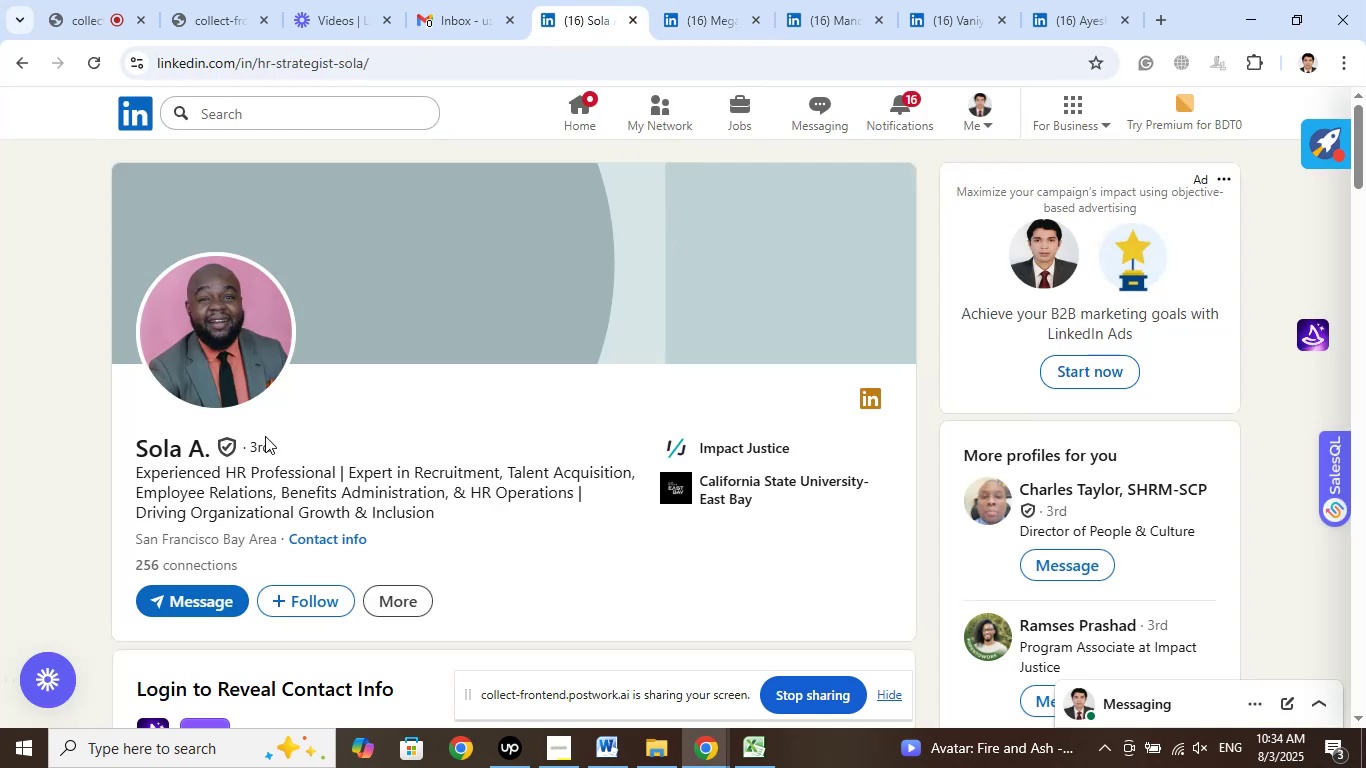 
left_click([455, 400])
 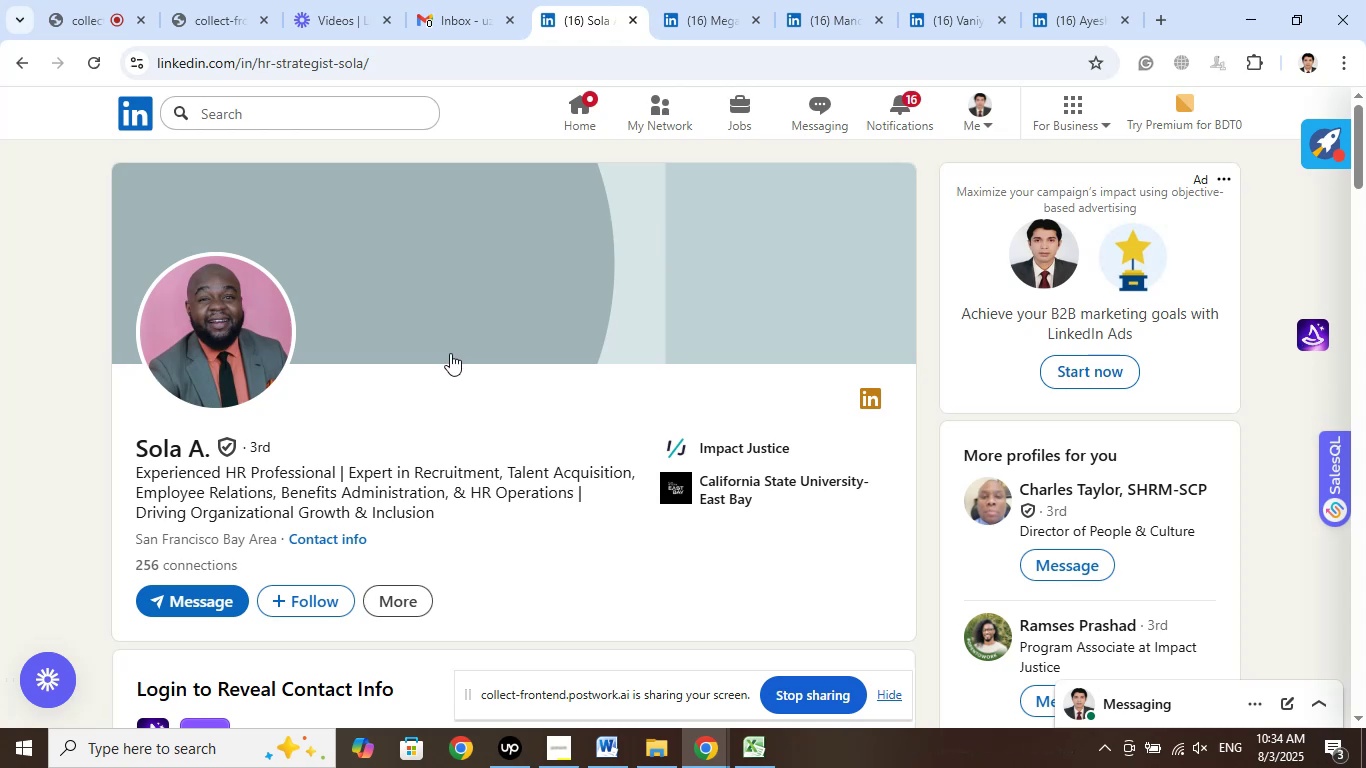 
wait(13.42)
 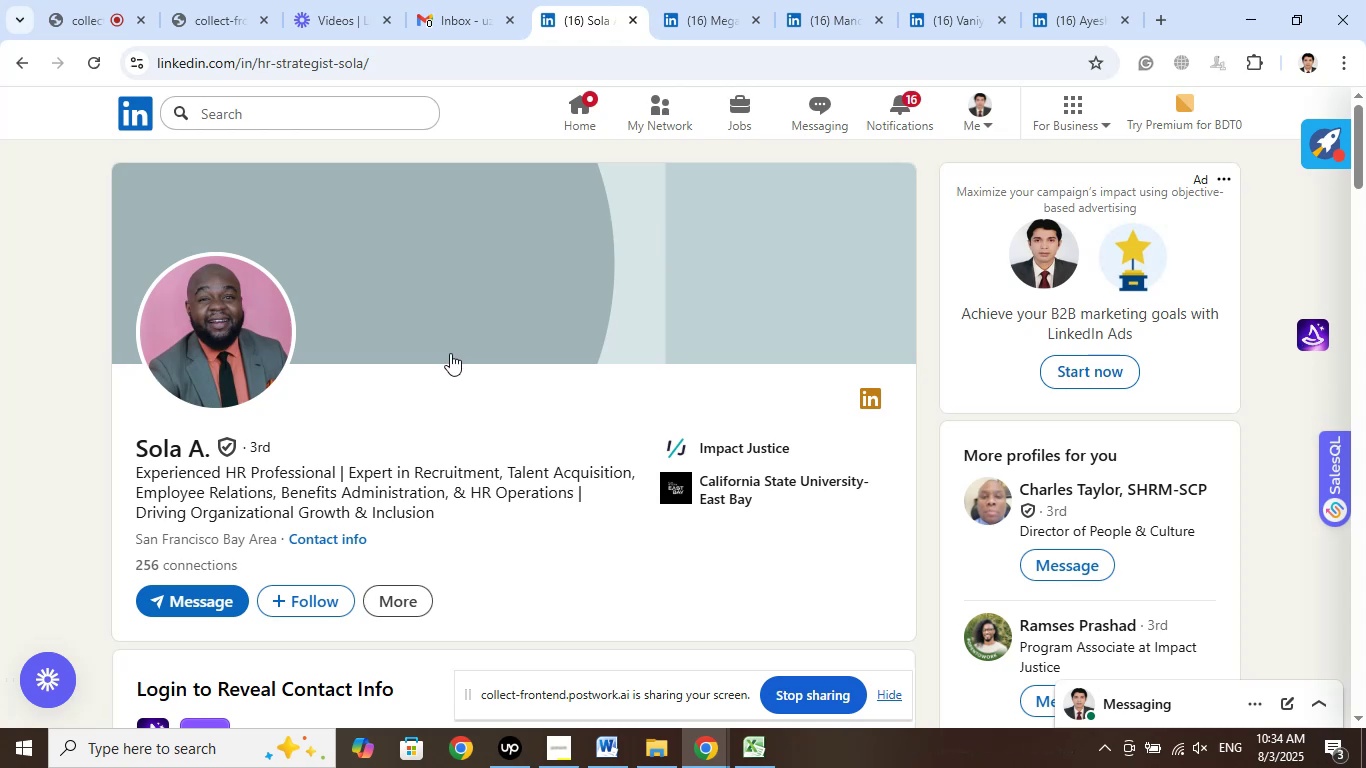 
left_click_drag(start_coordinate=[150, 496], to_coordinate=[443, 526])
 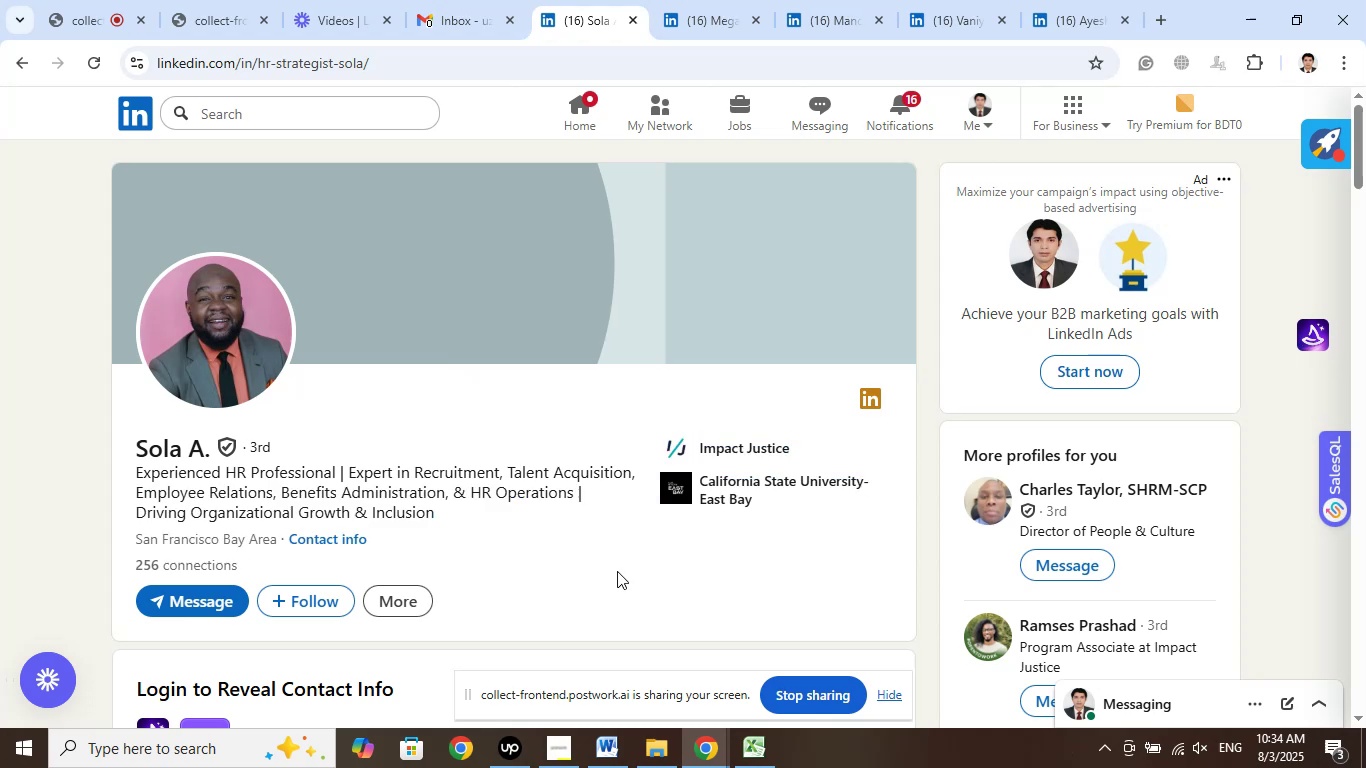 
left_click([617, 571])
 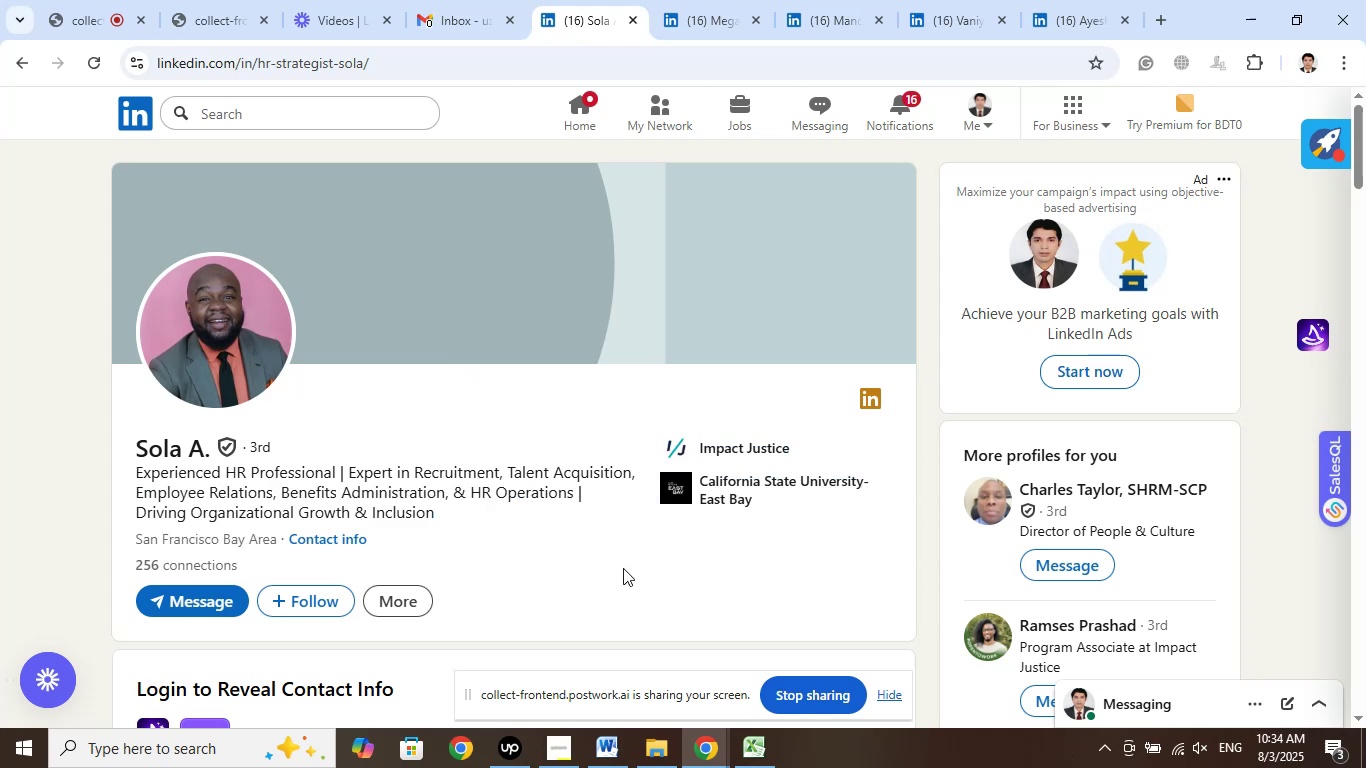 
left_click([720, 0])
 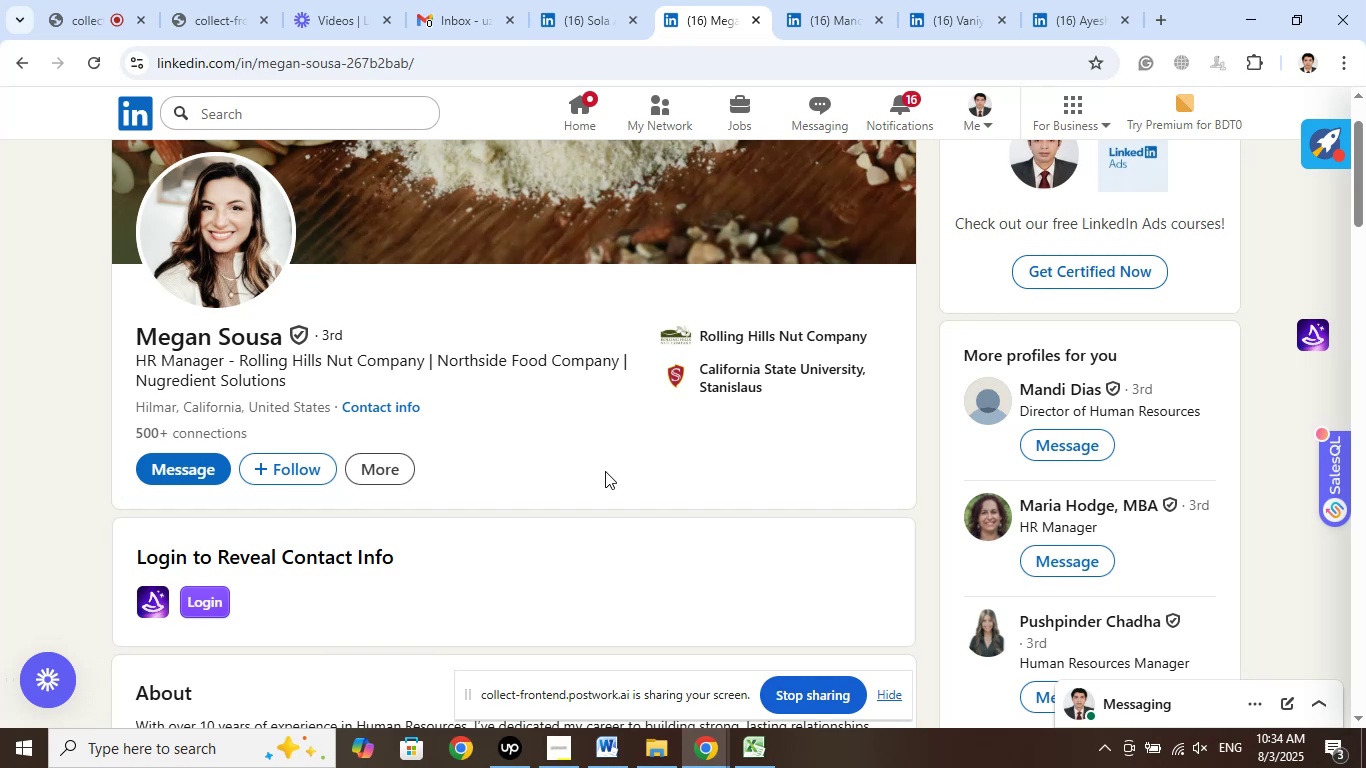 
wait(6.29)
 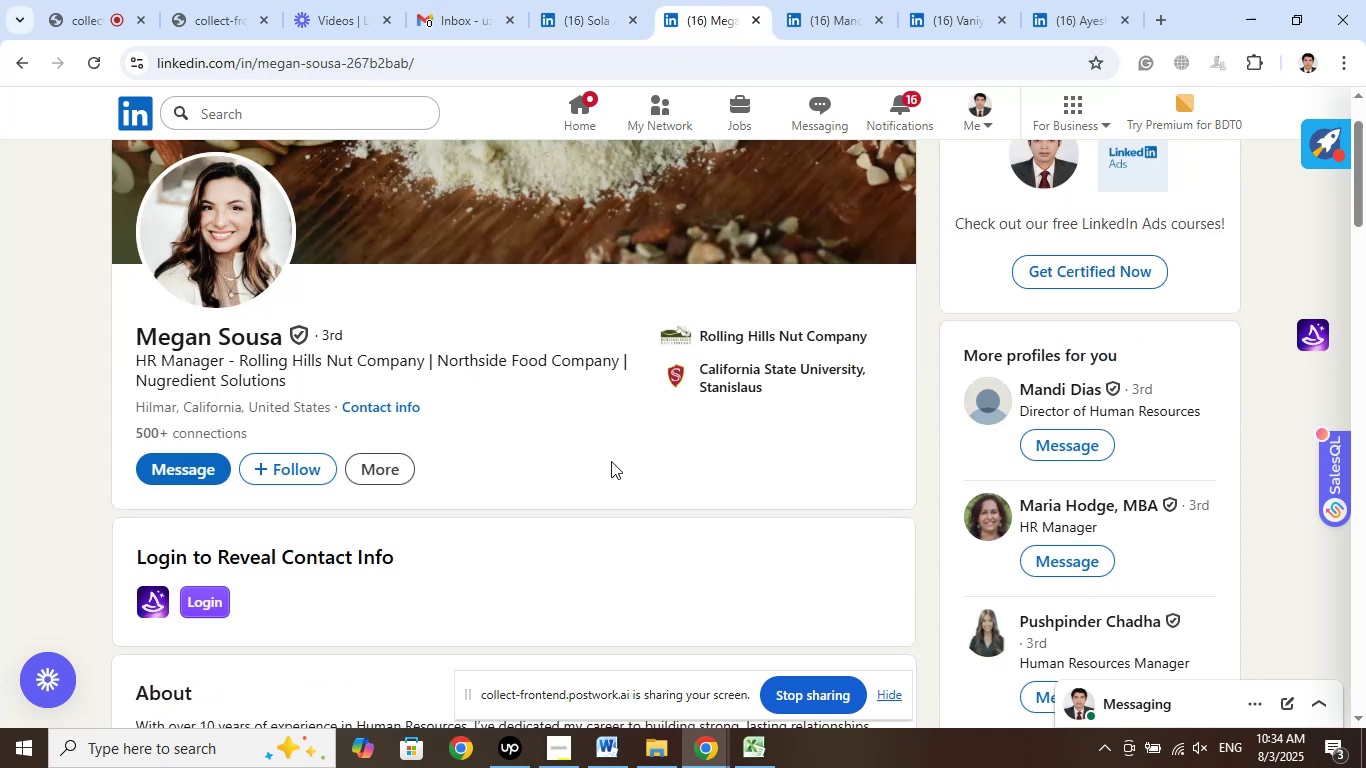 
left_click_drag(start_coordinate=[239, 358], to_coordinate=[446, 374])
 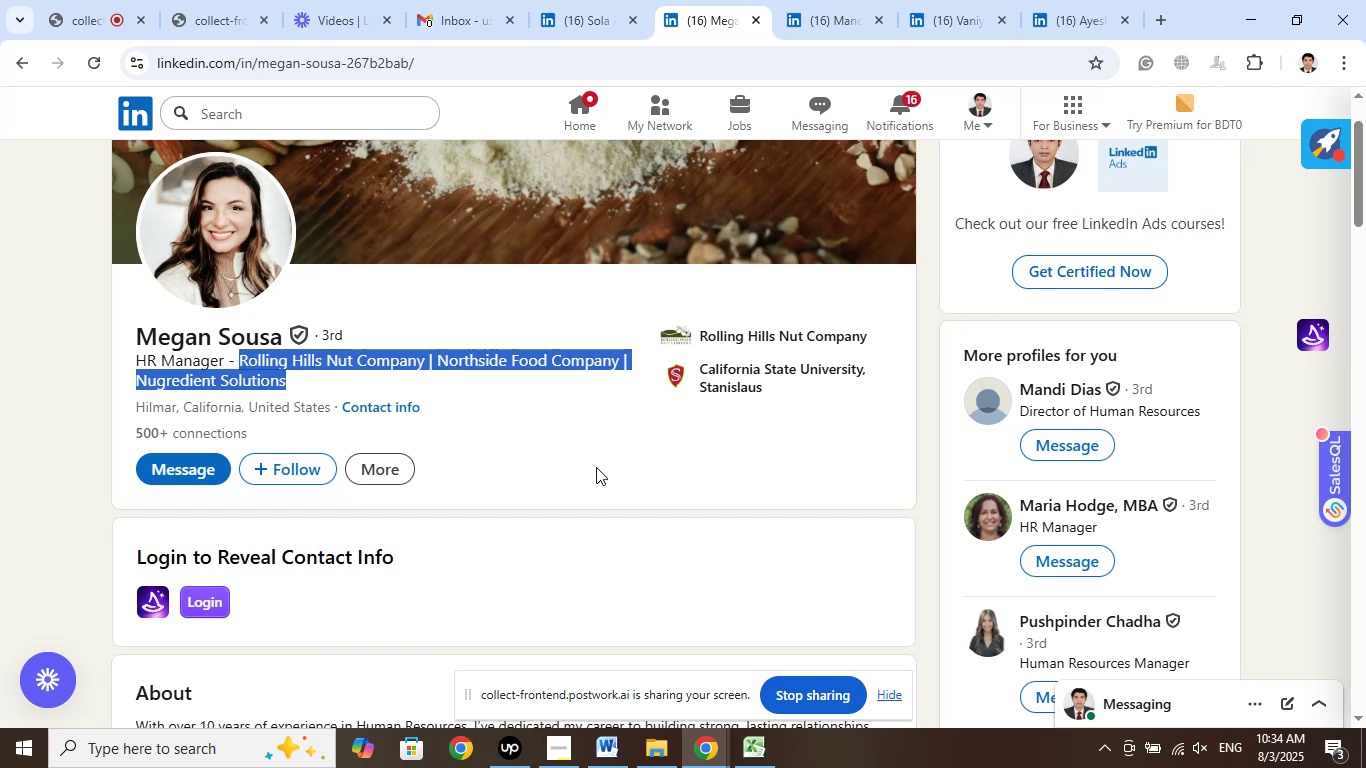 
left_click([596, 467])
 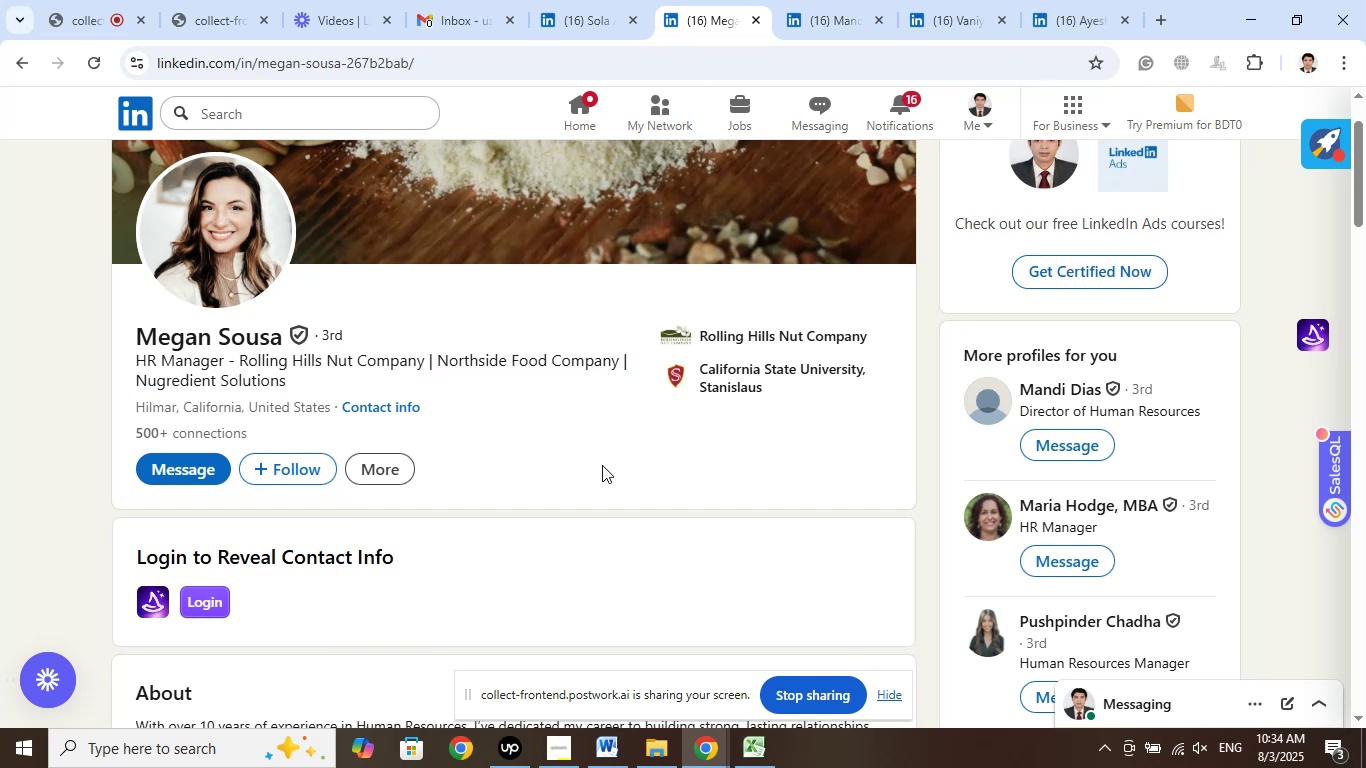 
left_click([1066, 6])
 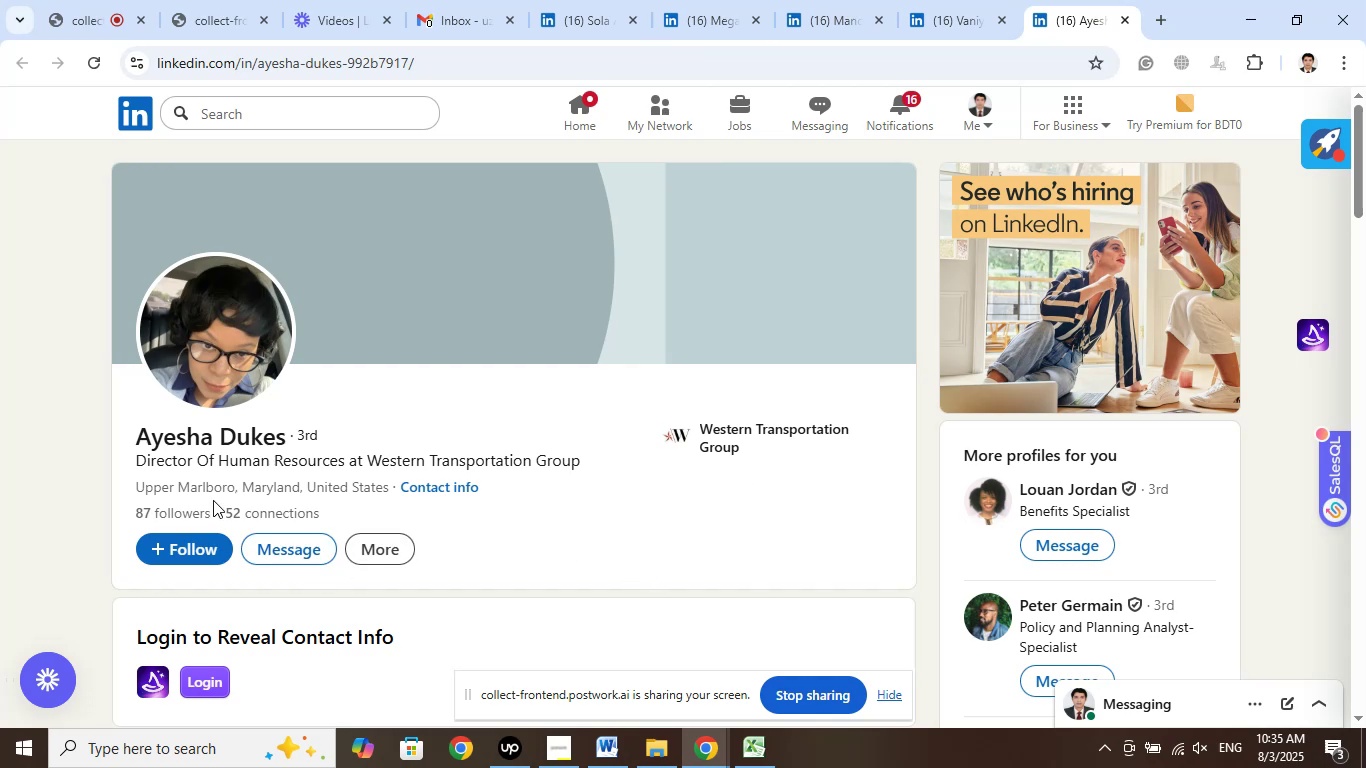 
wait(5.5)
 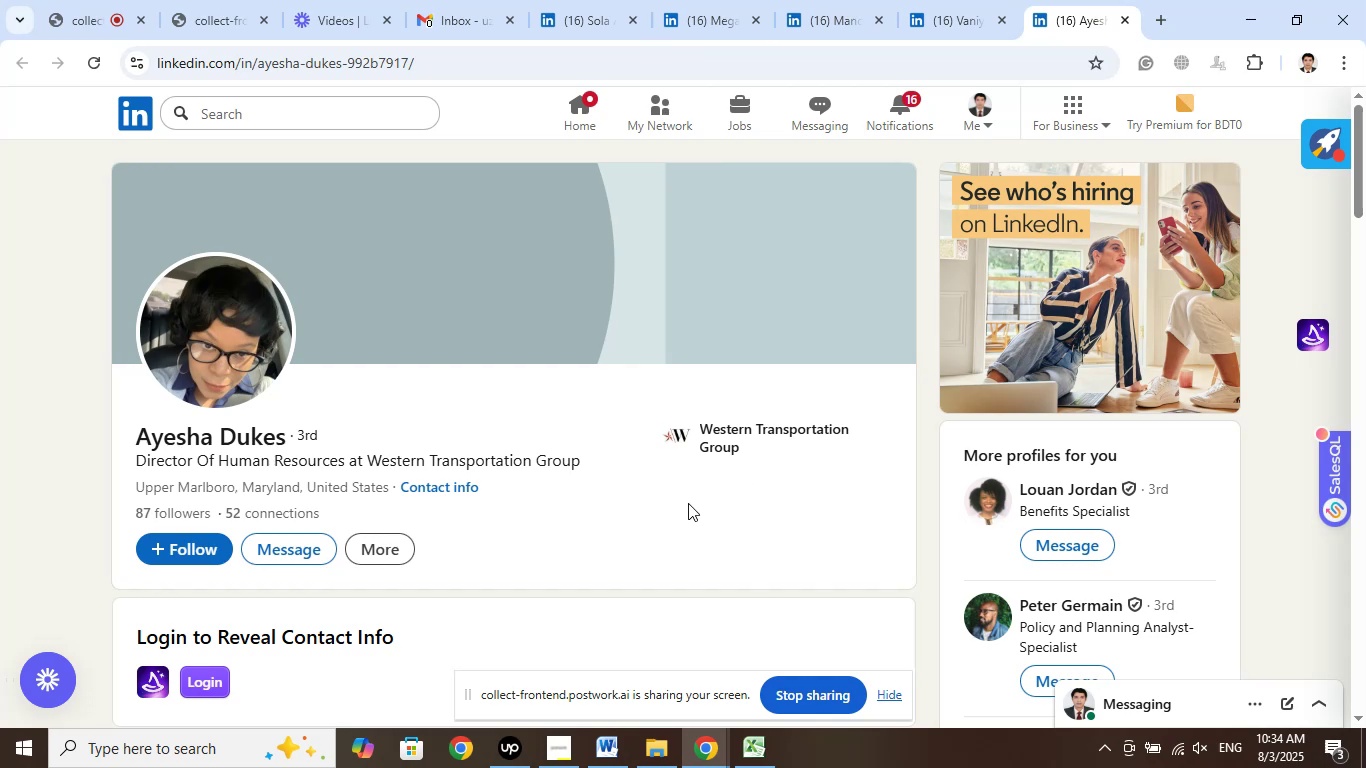 
left_click([757, 435])
 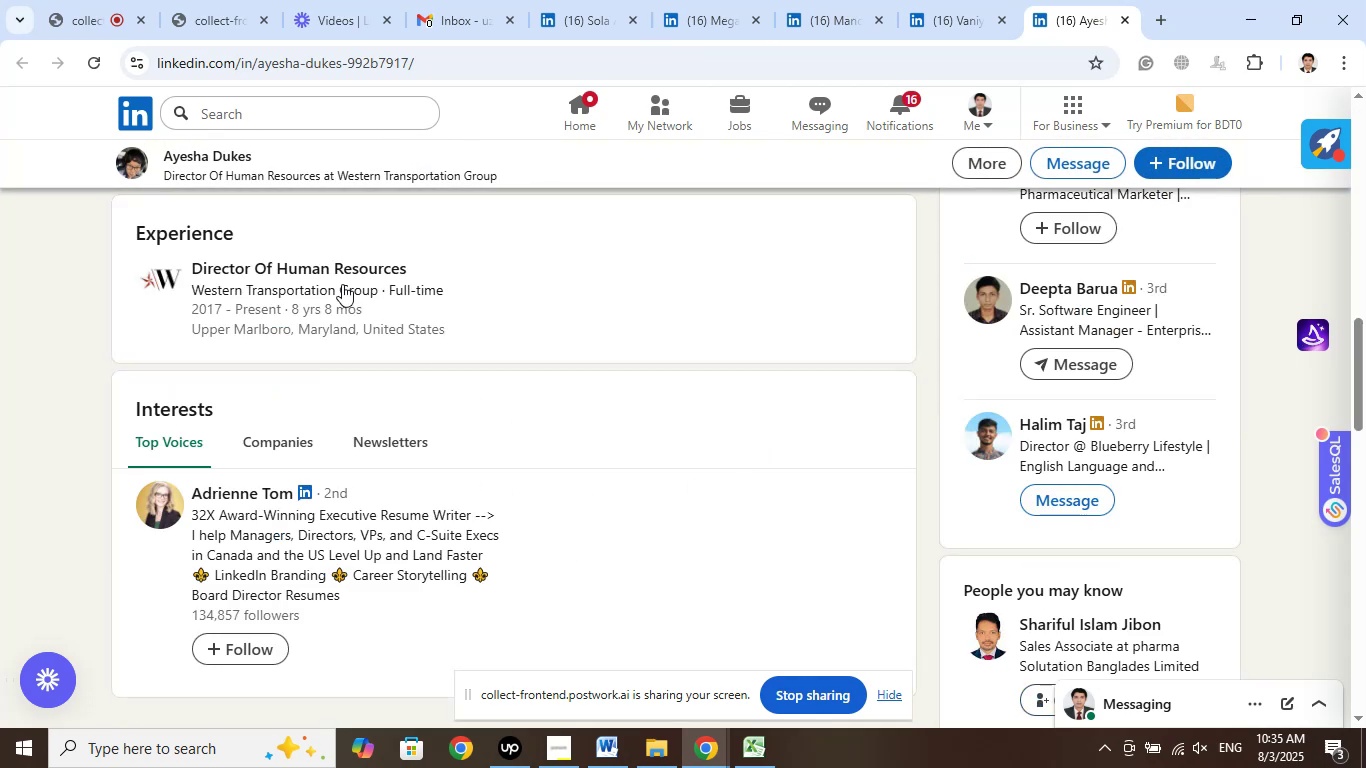 
right_click([344, 269])
 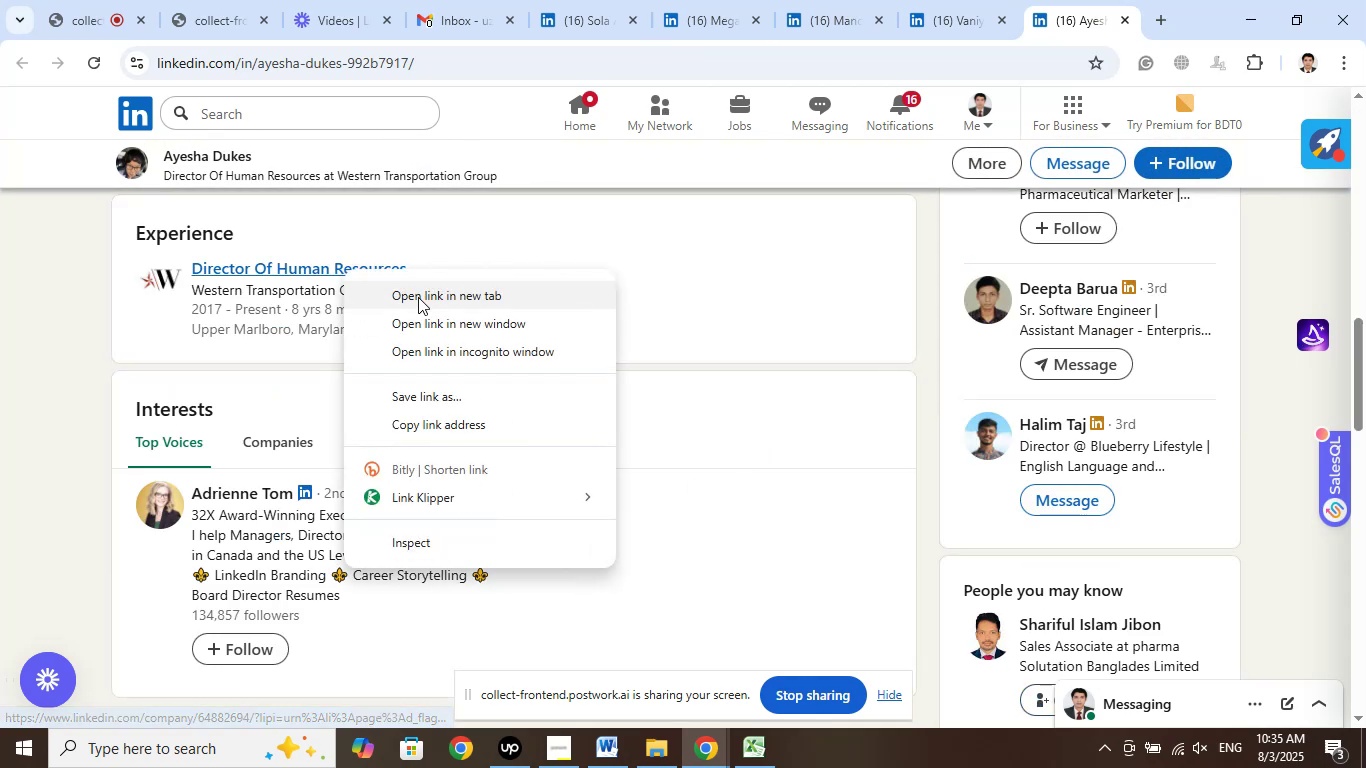 
left_click([420, 297])
 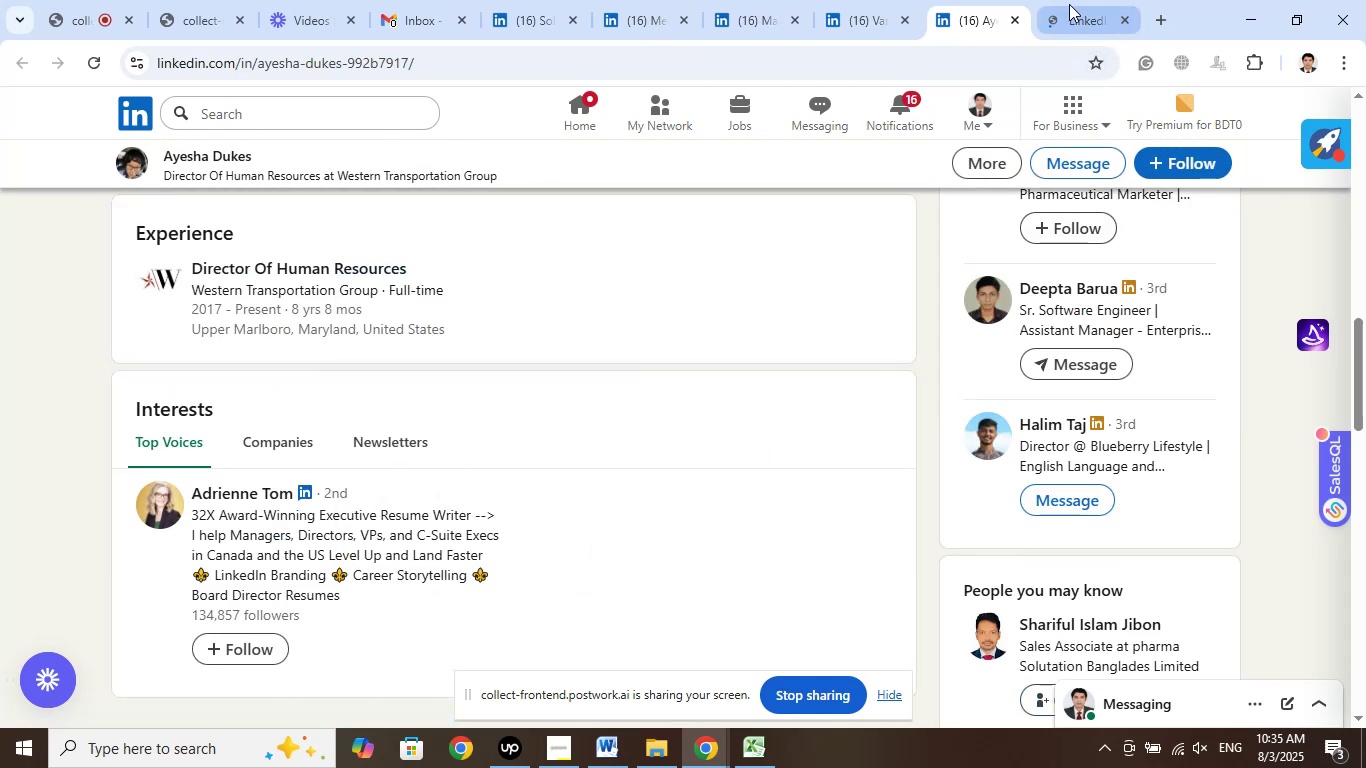 
left_click([1066, 18])
 